 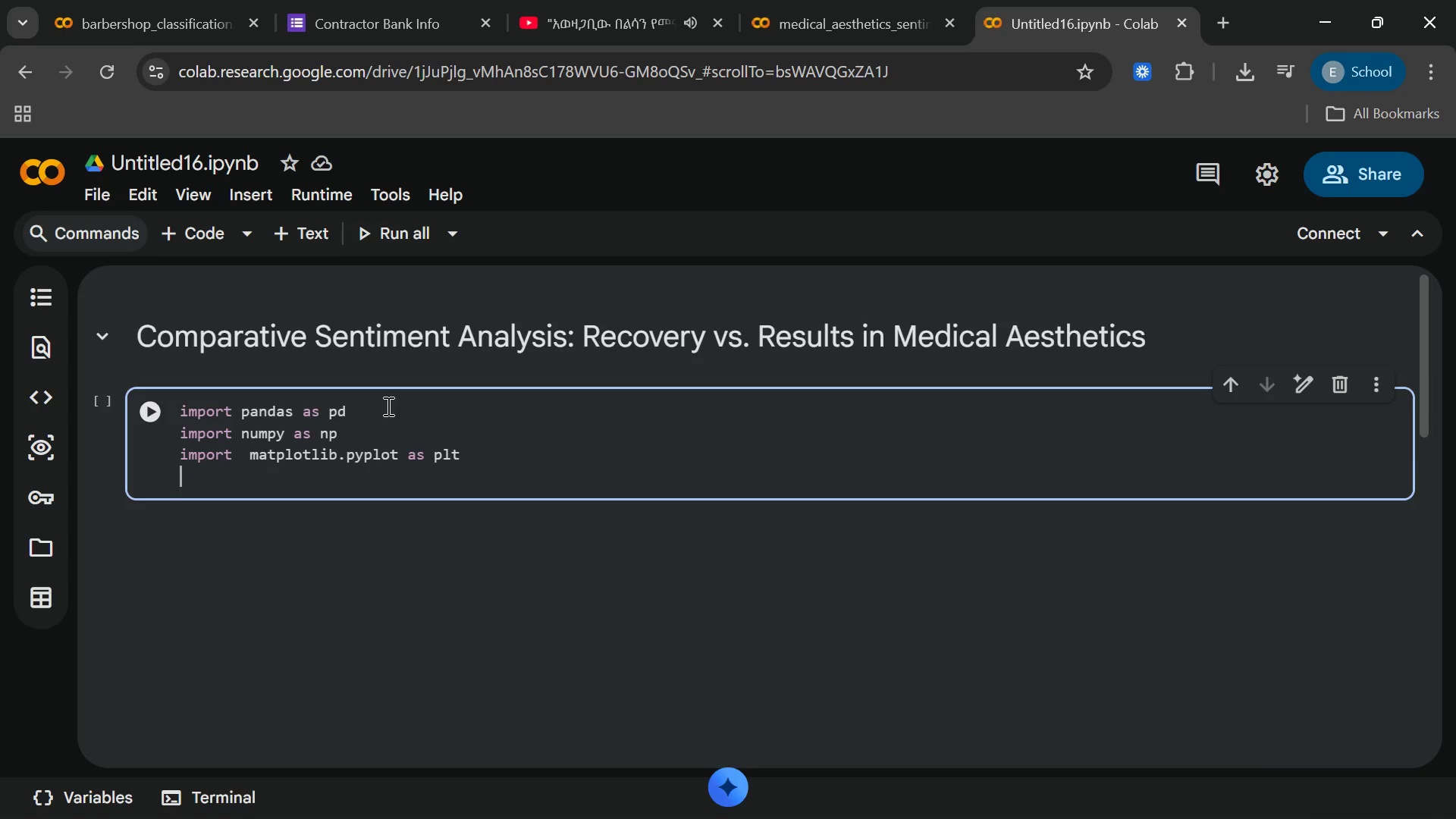 
type(o)
key(Backspace)
type(import )
 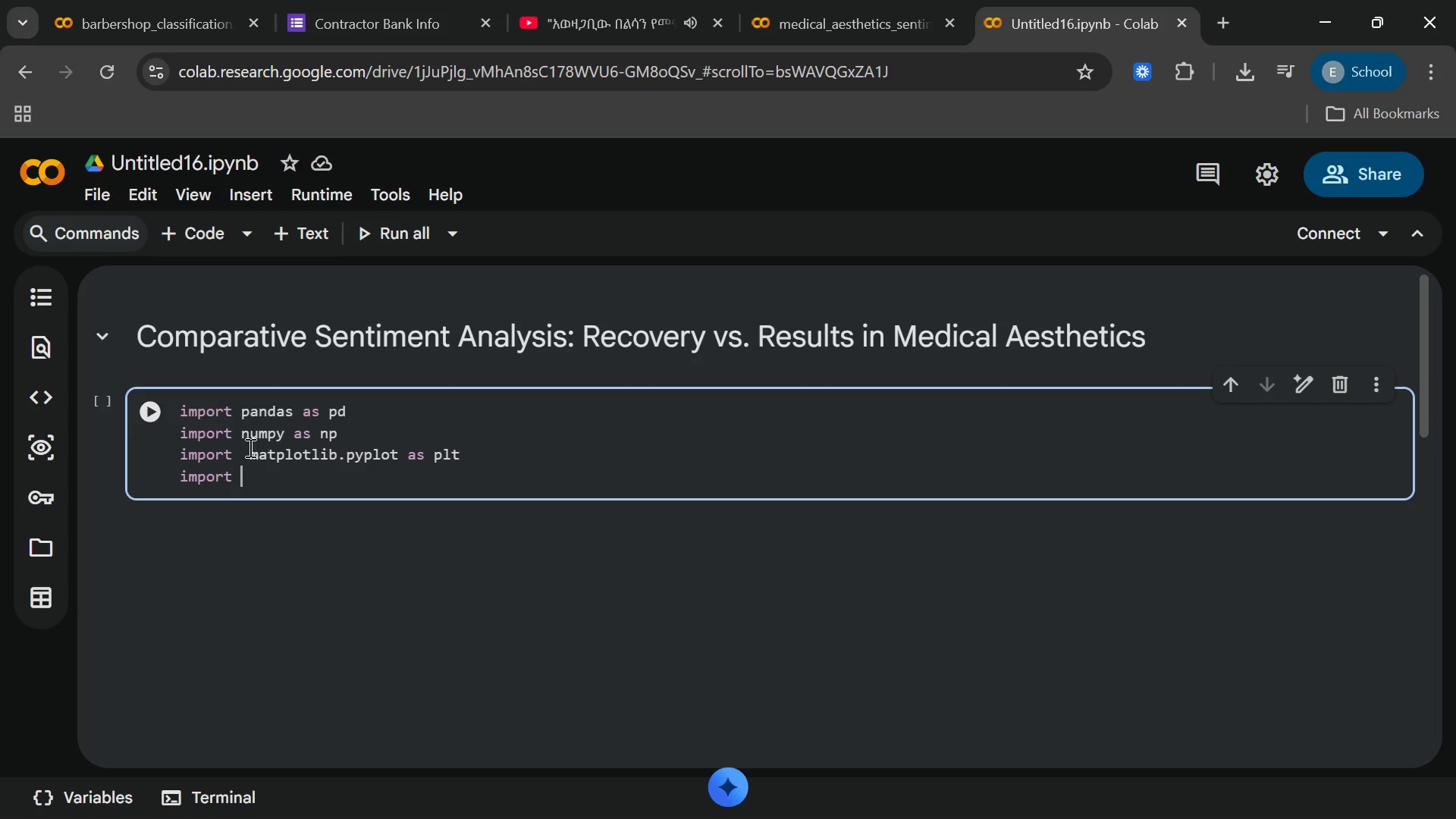 
right_click([249, 450])
 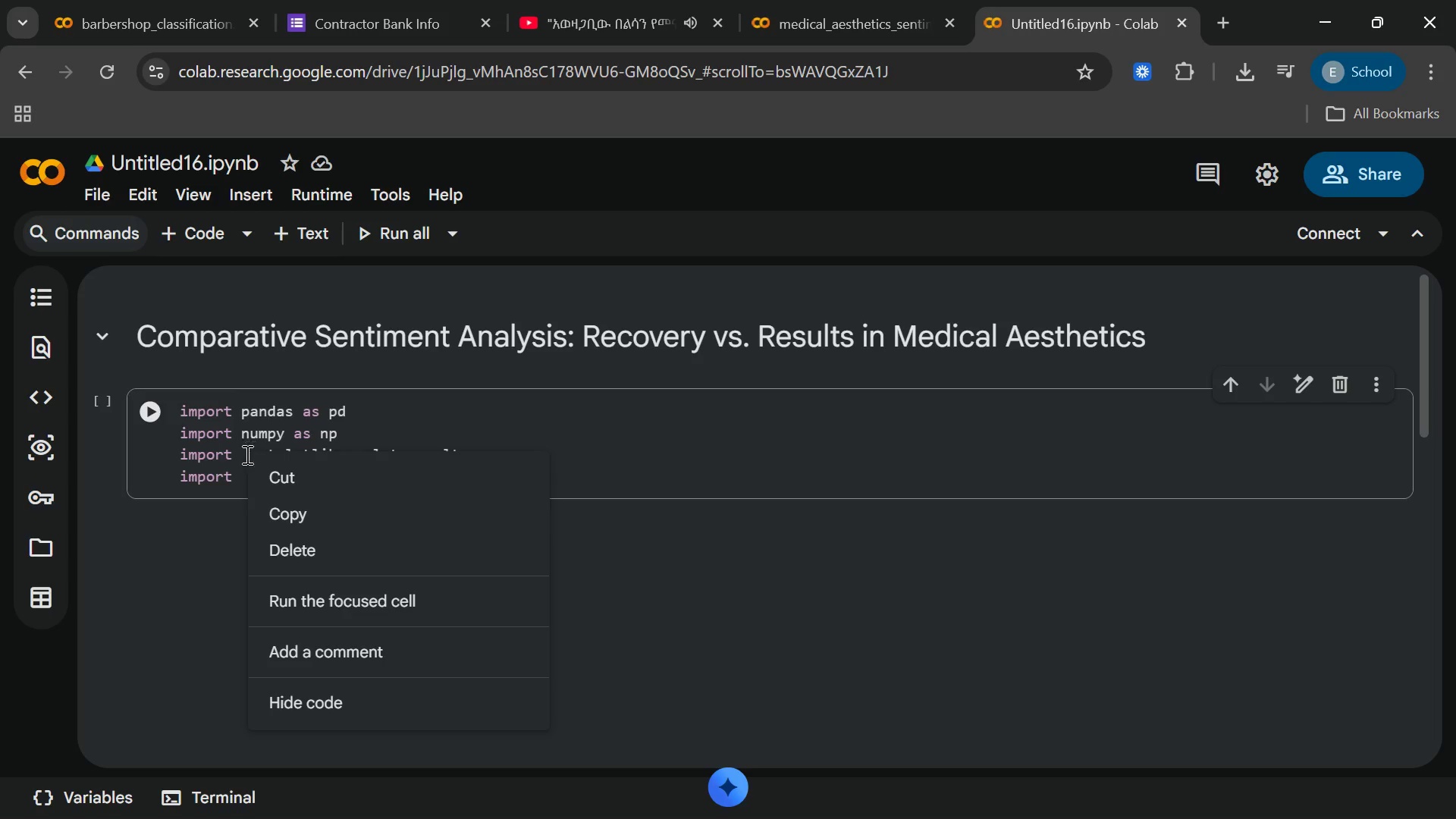 
left_click([243, 455])
 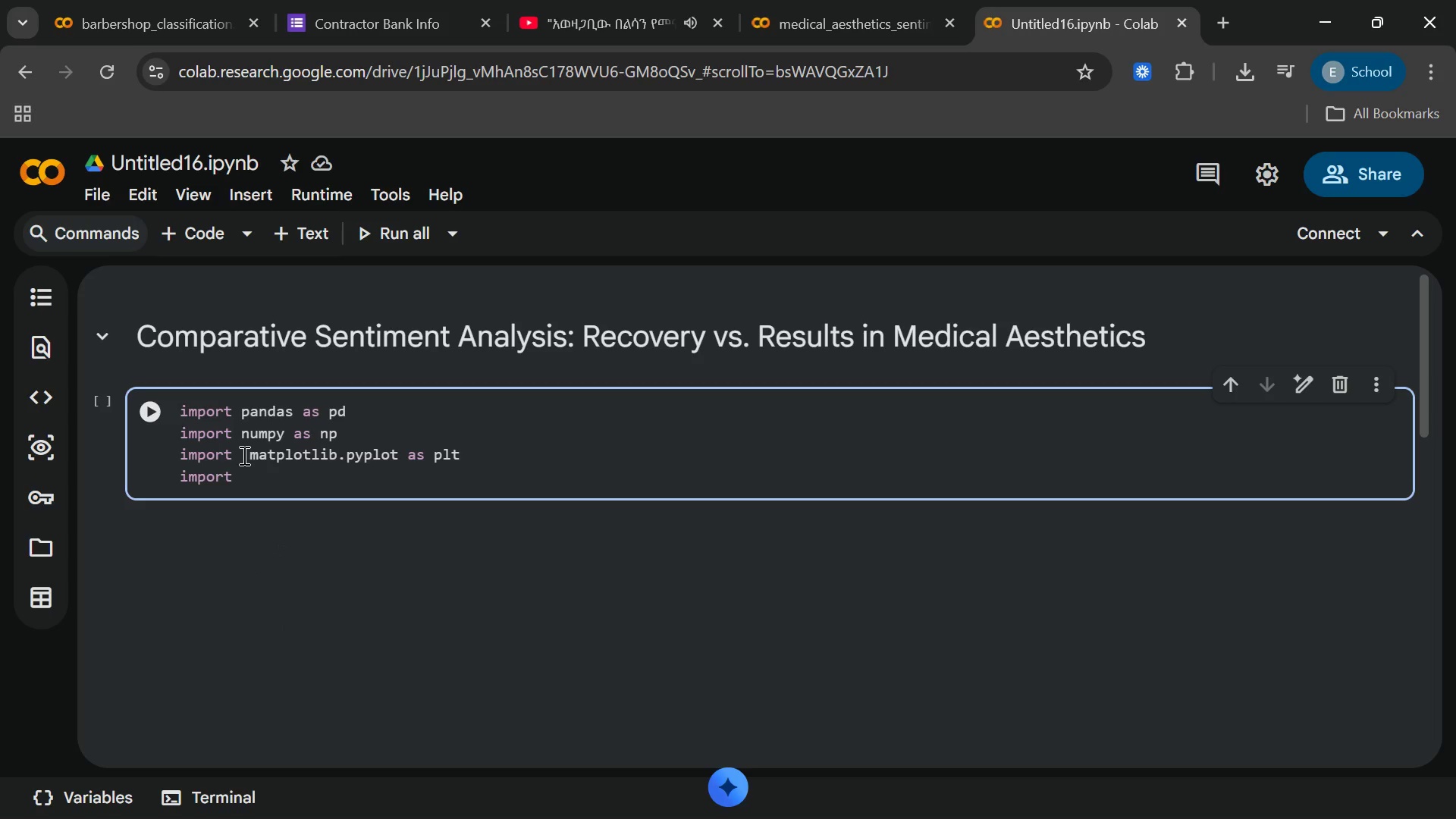 
key(Backspace)
 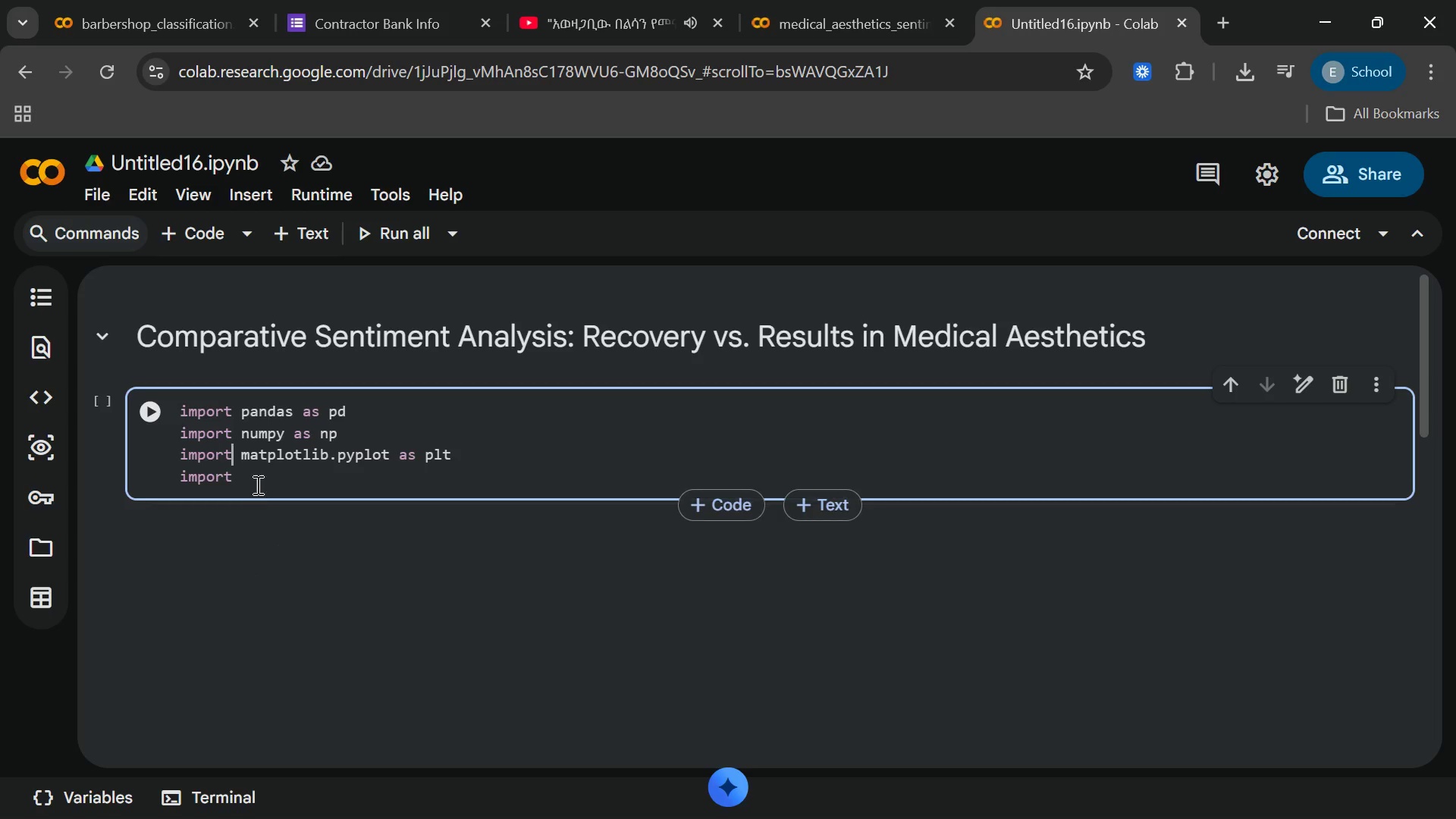 
left_click([255, 480])
 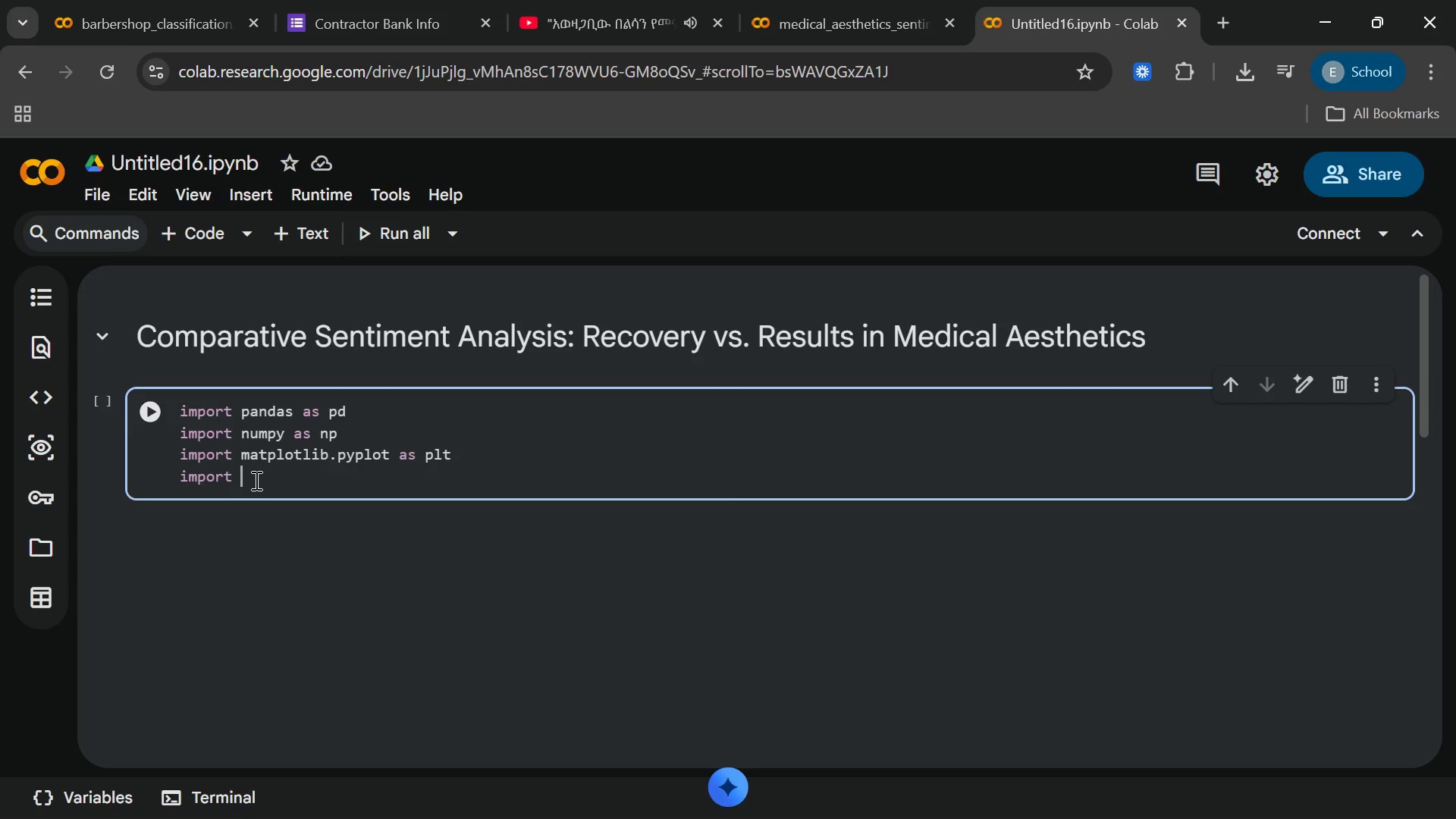 
type(seaborn as sns)
 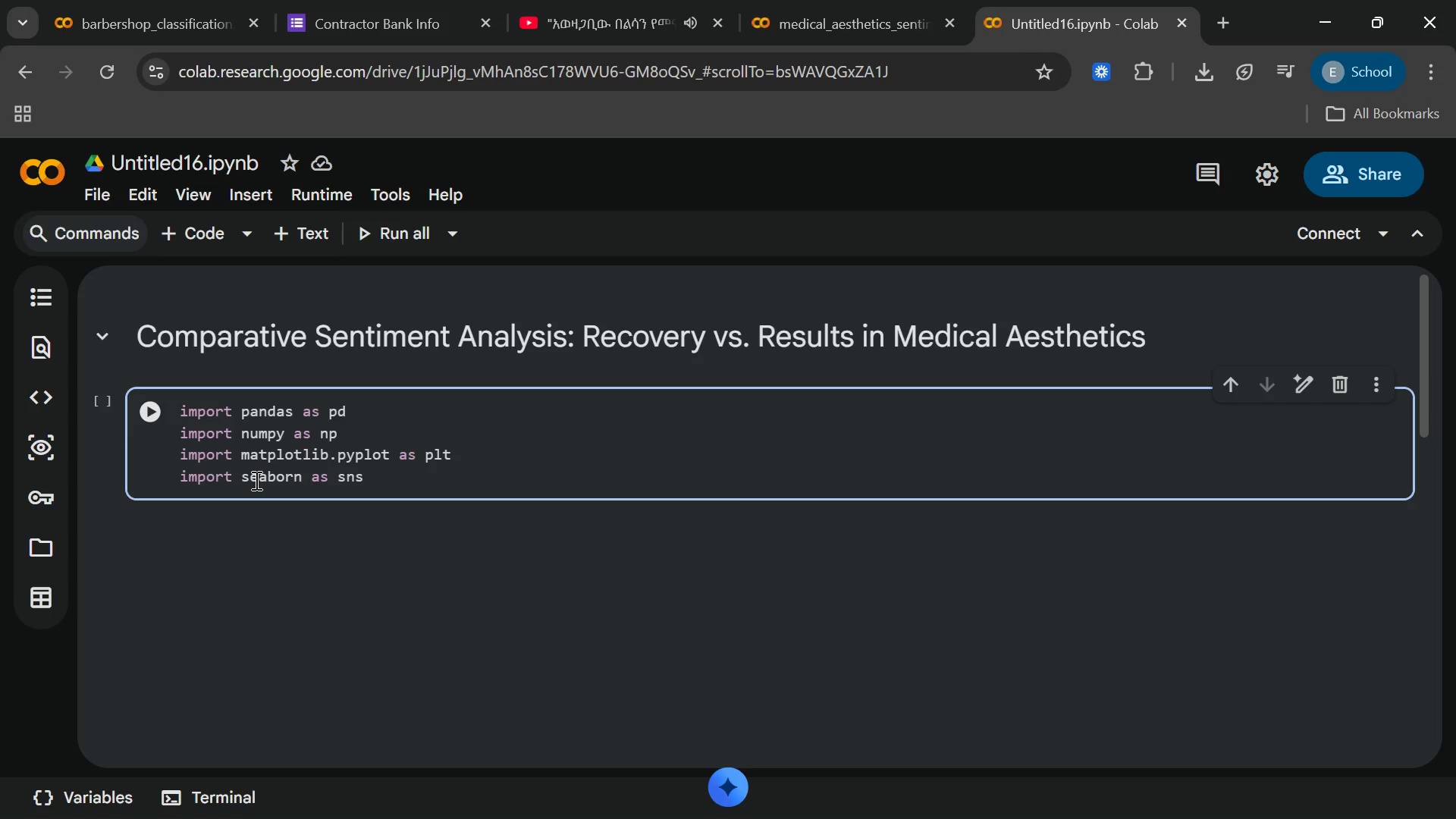 
key(Enter)
 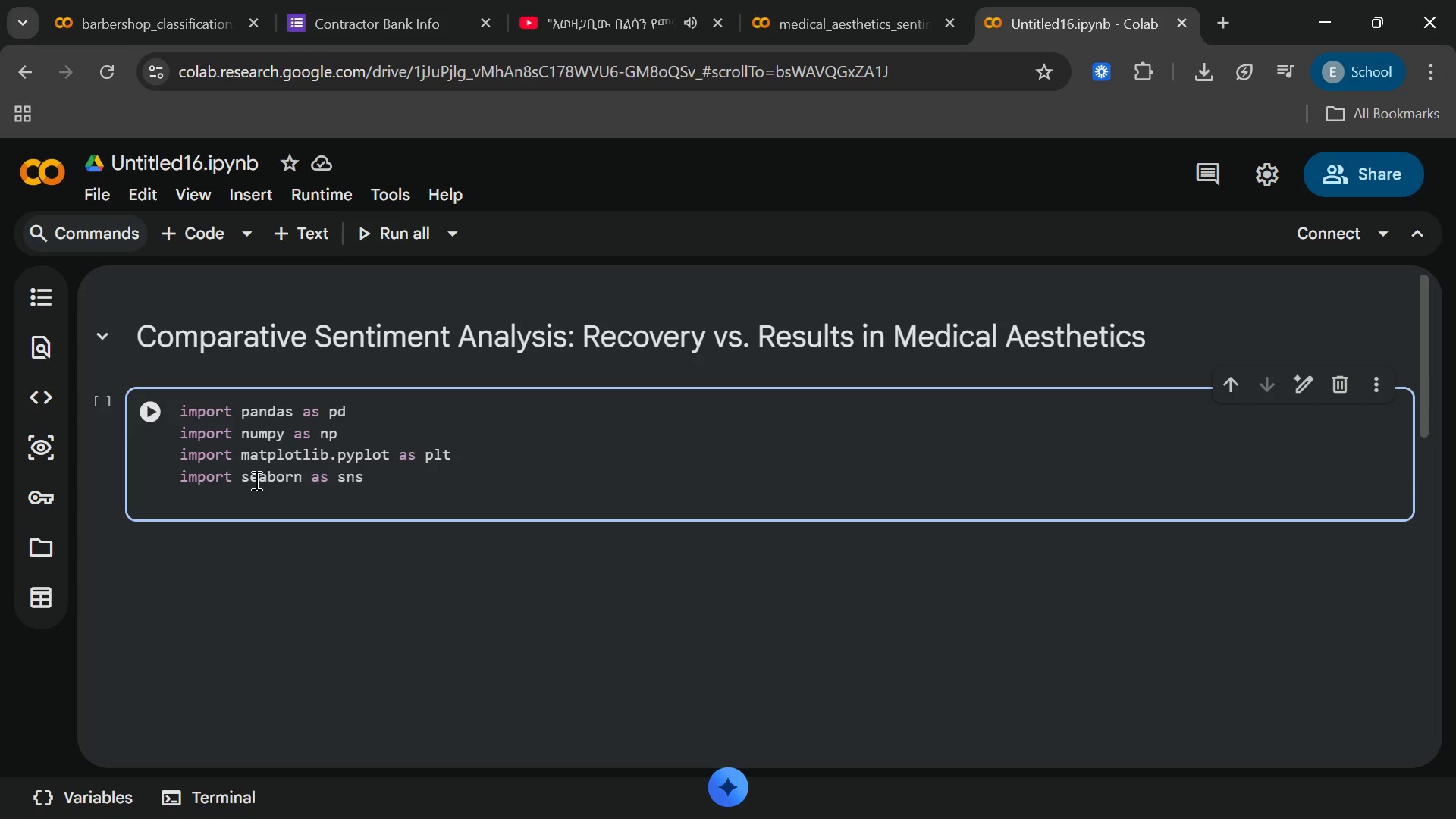 
type(import re)
 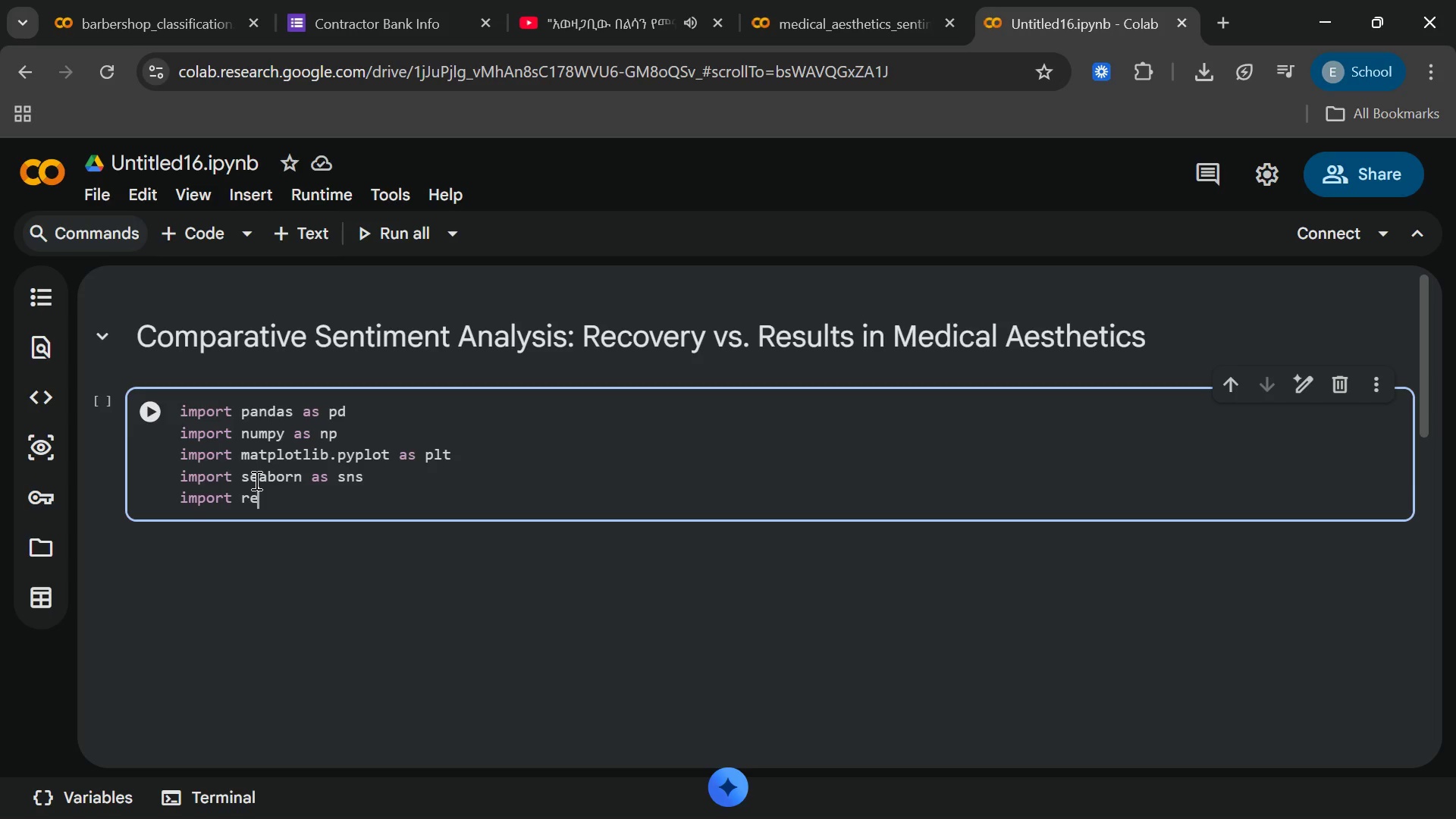 
key(Enter)
 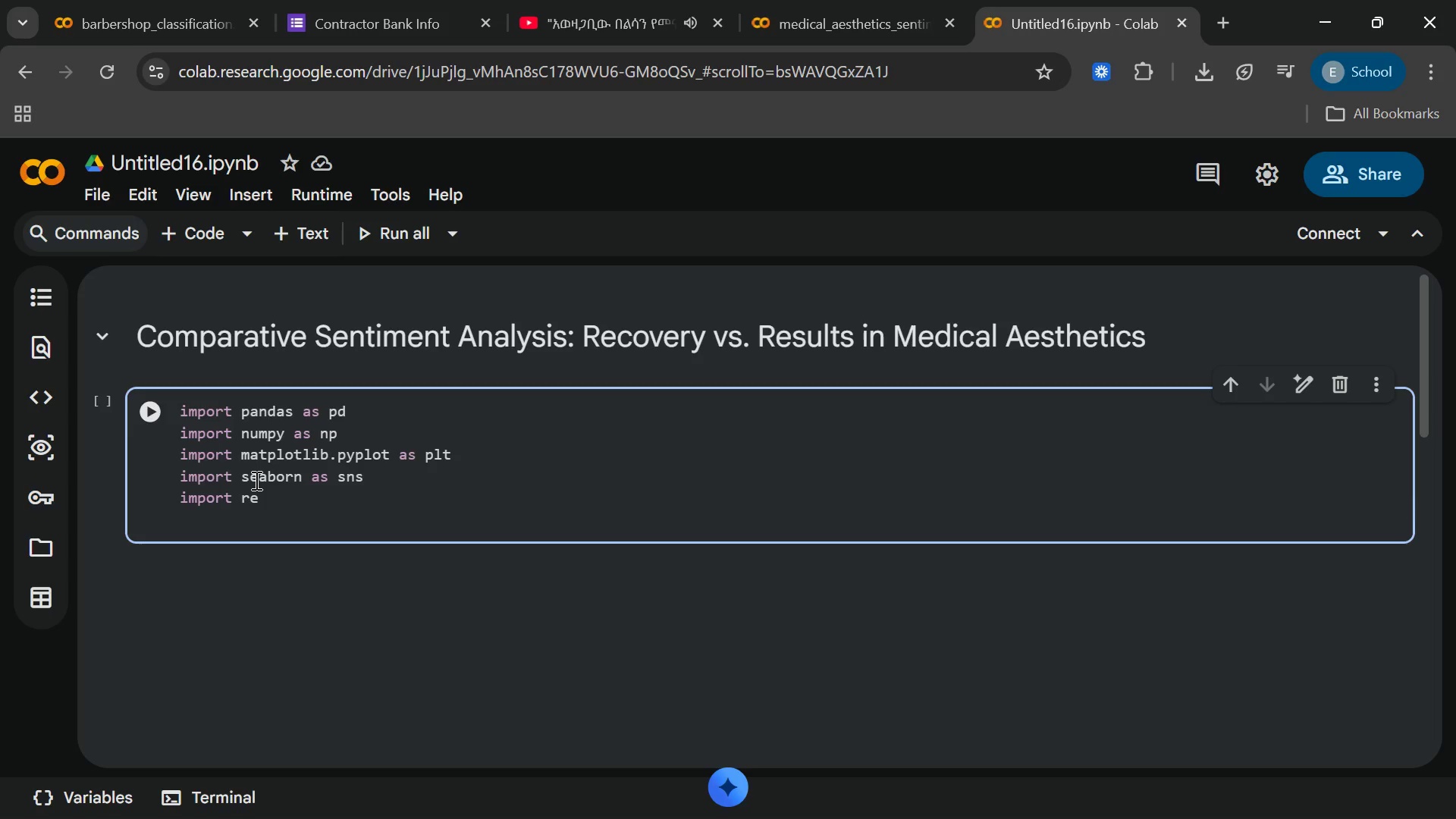 
type(import ntlk)
key(Backspace)
key(Backspace)
key(Backspace)
type(ltk)
 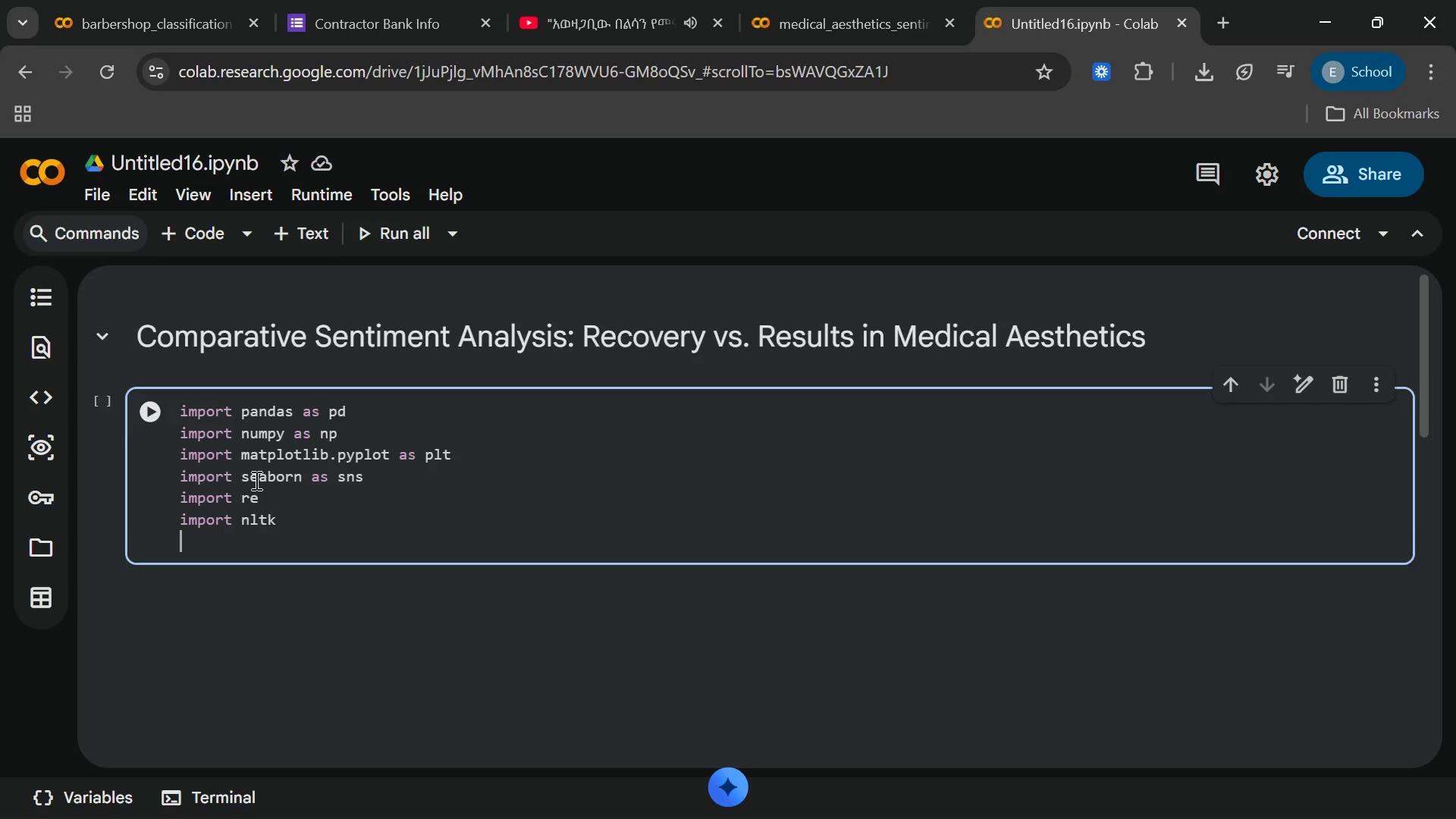 
key(Enter)
 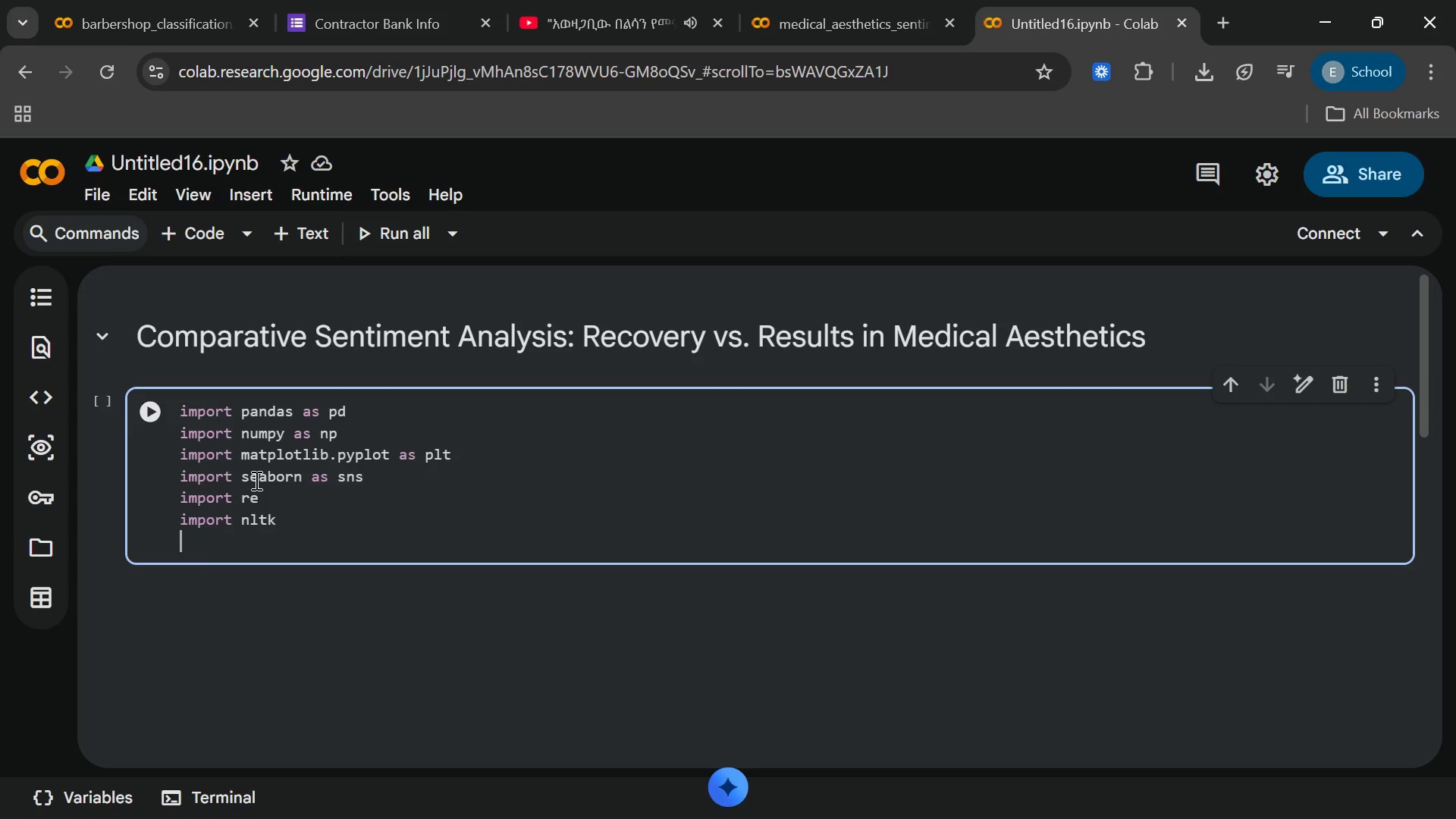 
type(from ntlk.seni)
 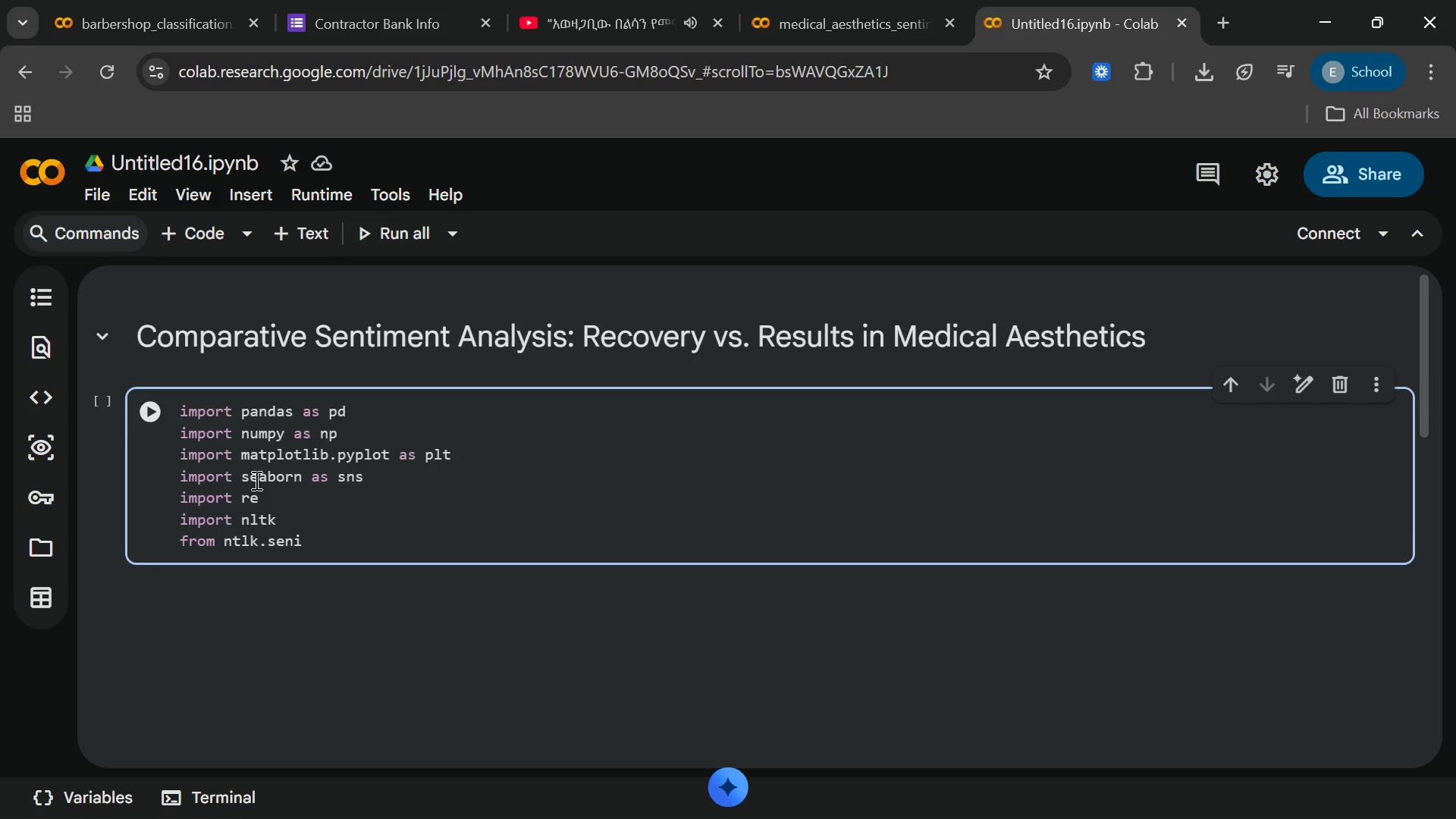 
key(Backspace)
type(timent)
 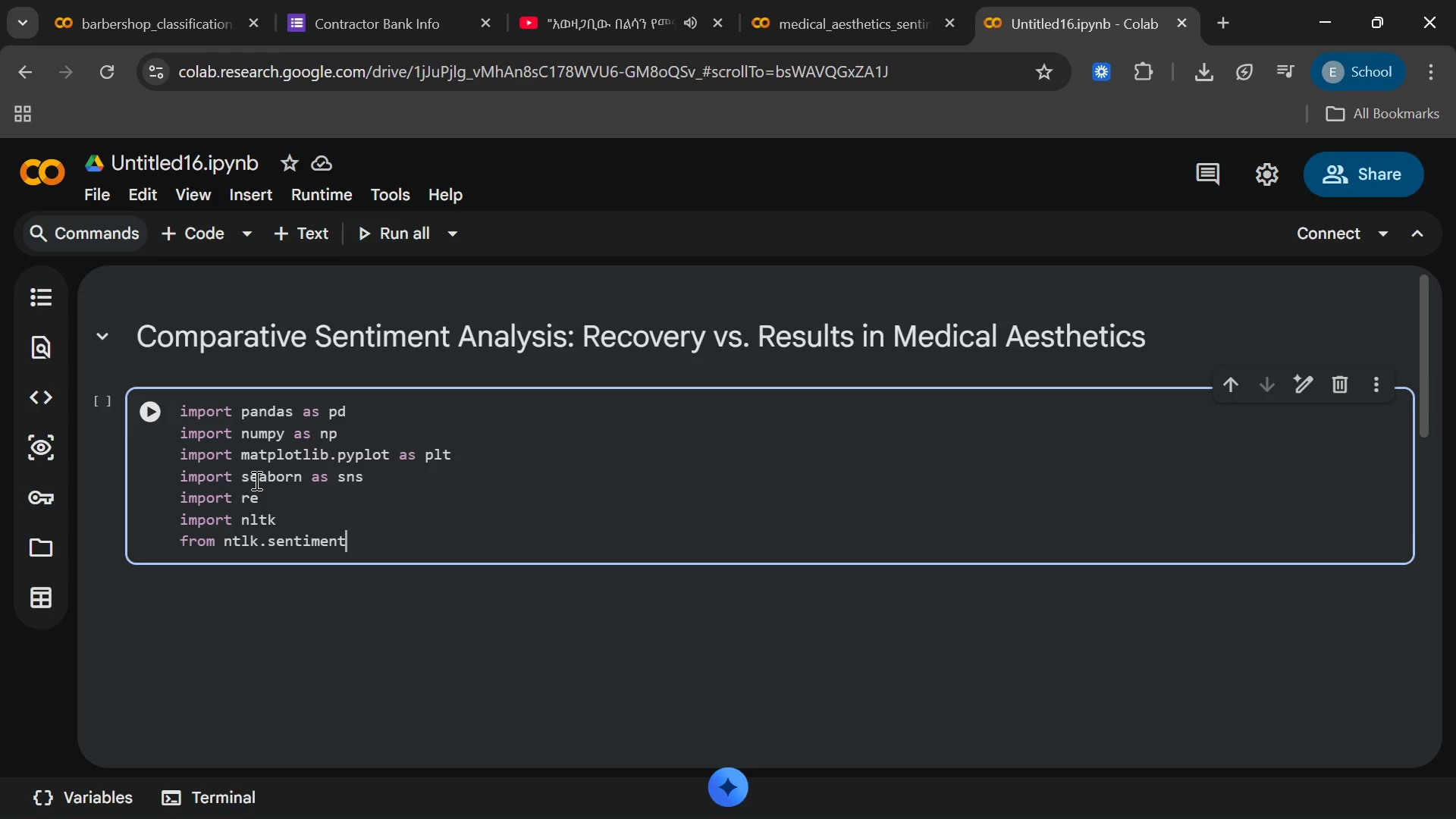 
wait(10.19)
 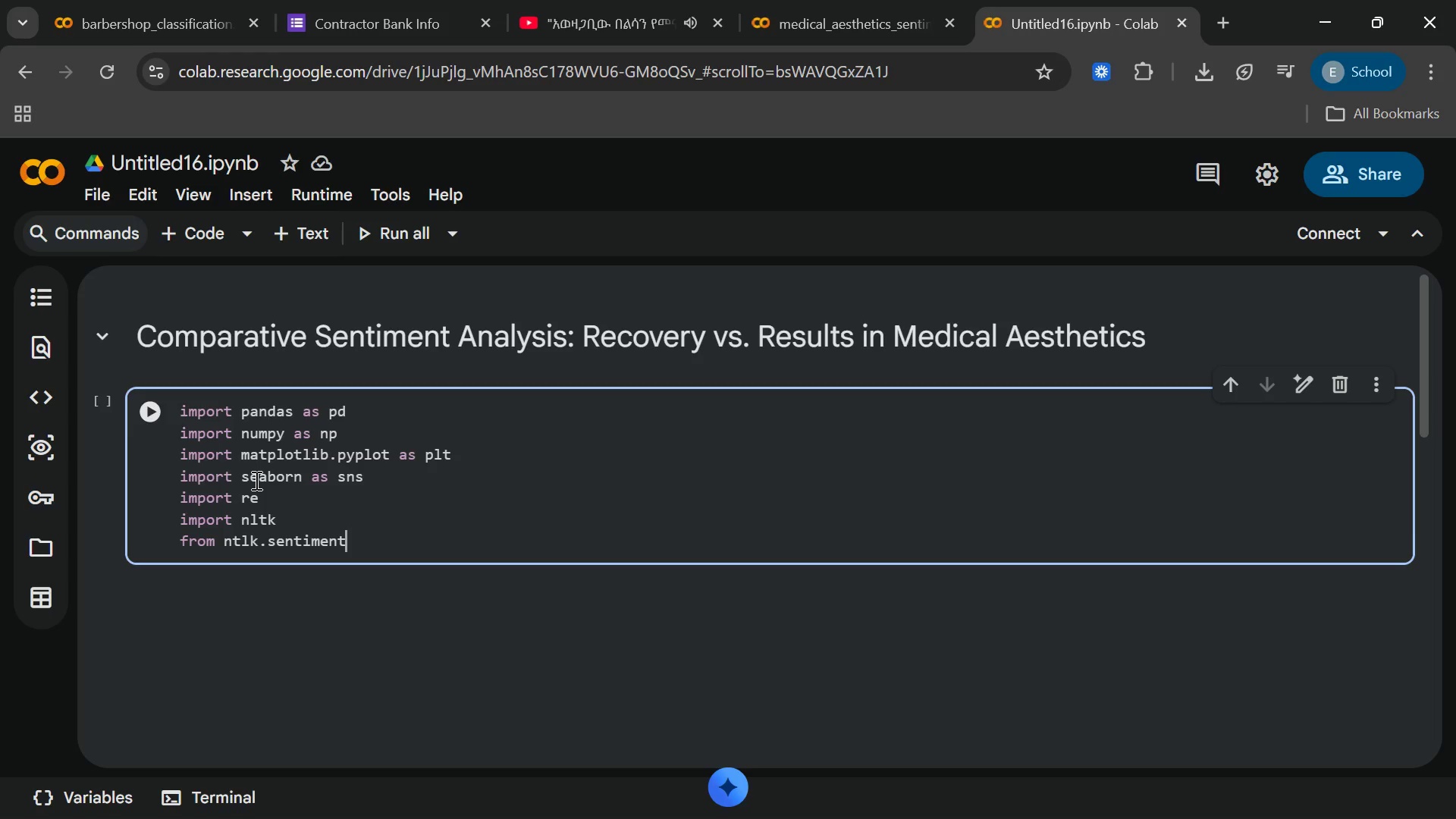 
type(.vader)
 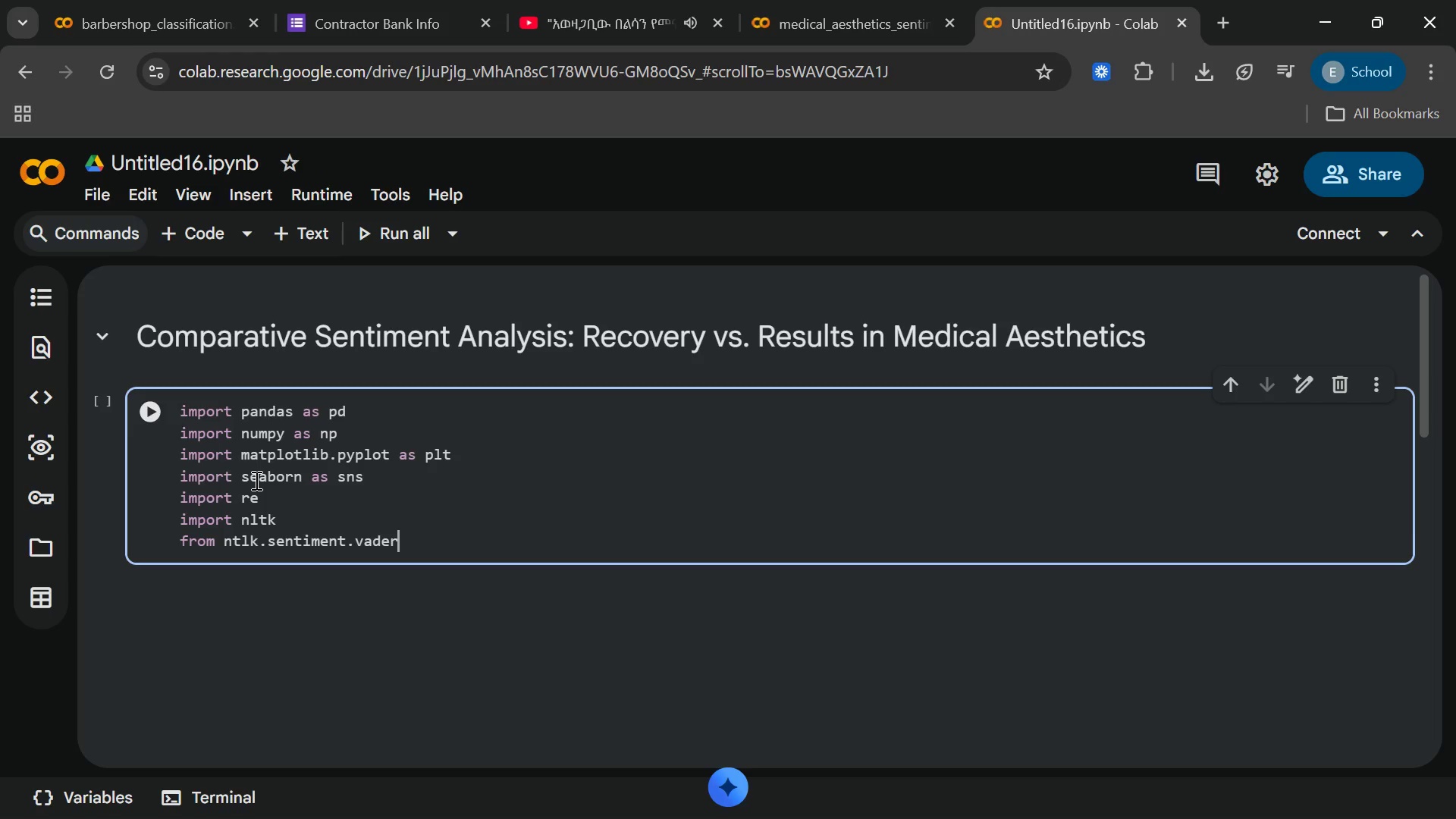 
wait(5.41)
 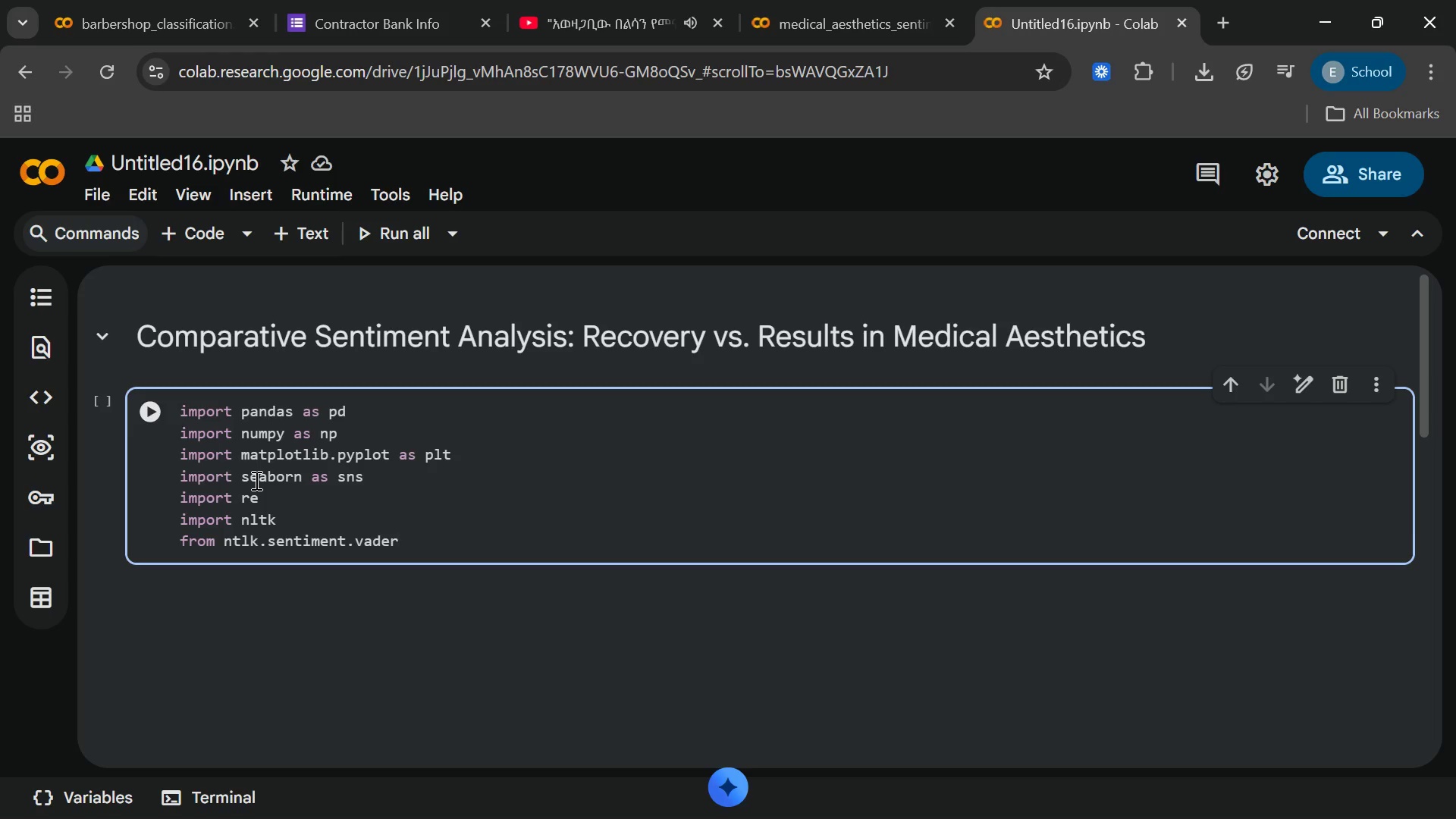 
type( import )
 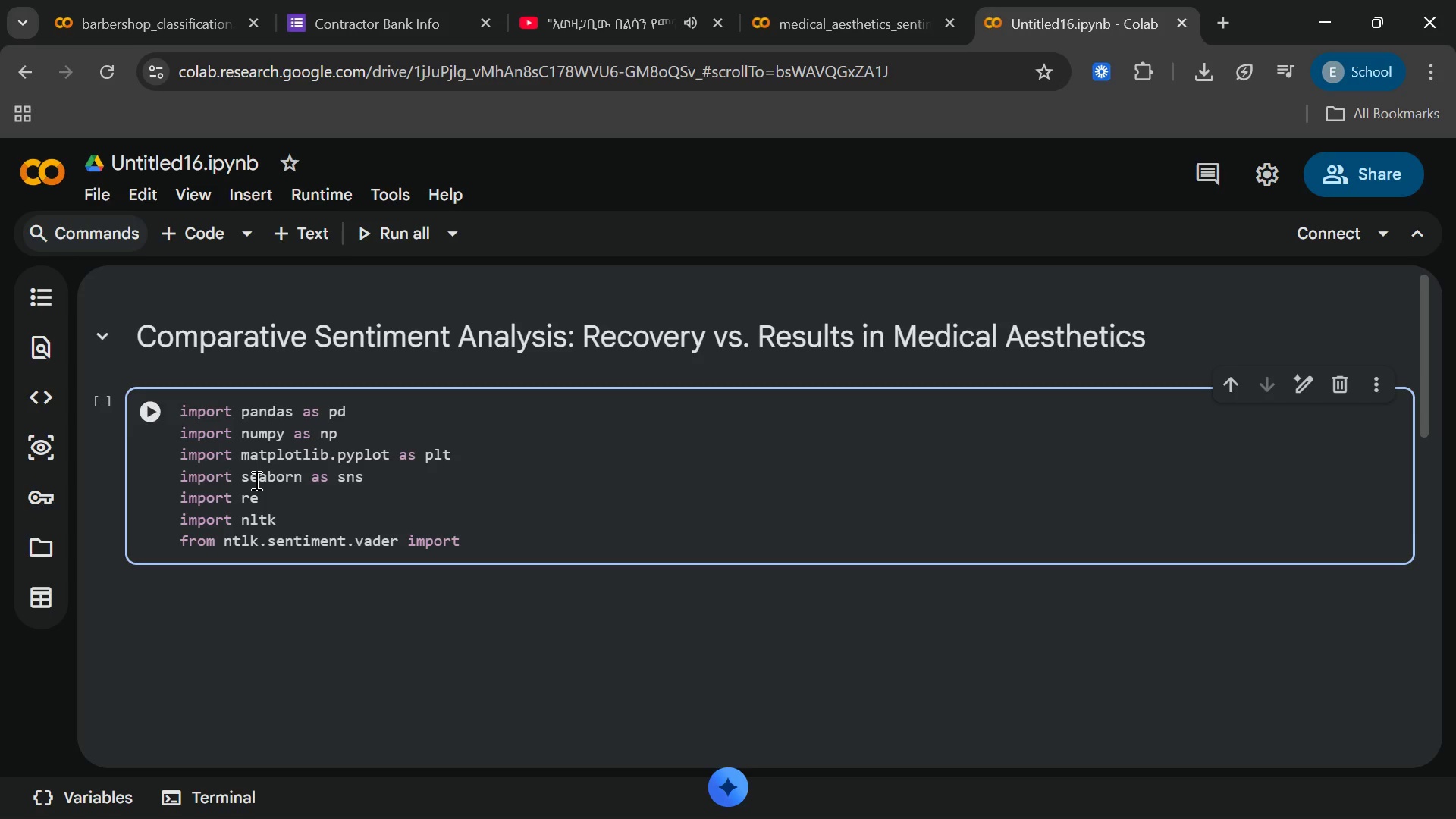 
hold_key(key=ShiftLeft, duration=0.48)
 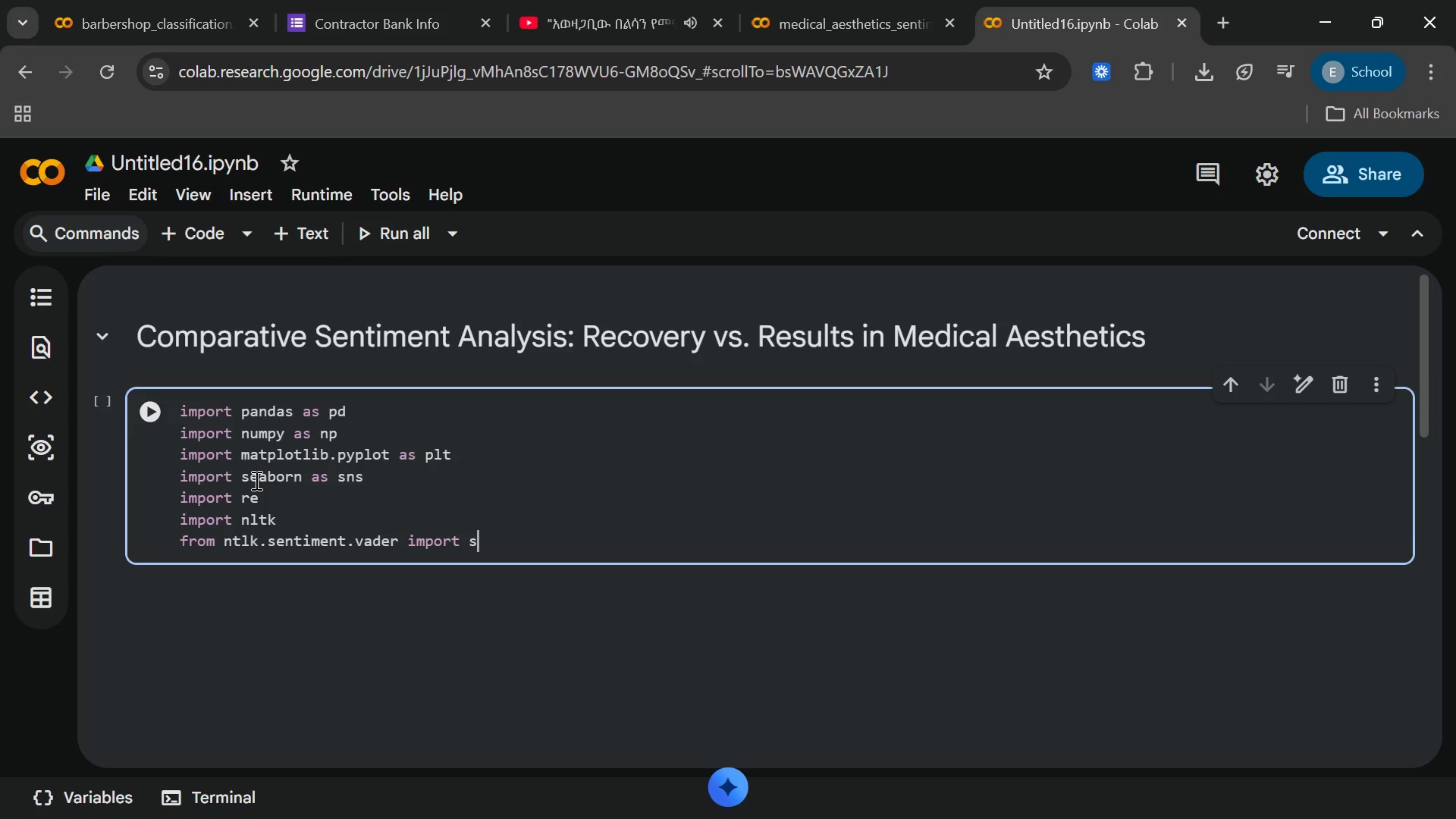 
type(sen)
key(Backspace)
key(Backspace)
key(Backspace)
type(Sentm)
key(Backspace)
type(iment)
 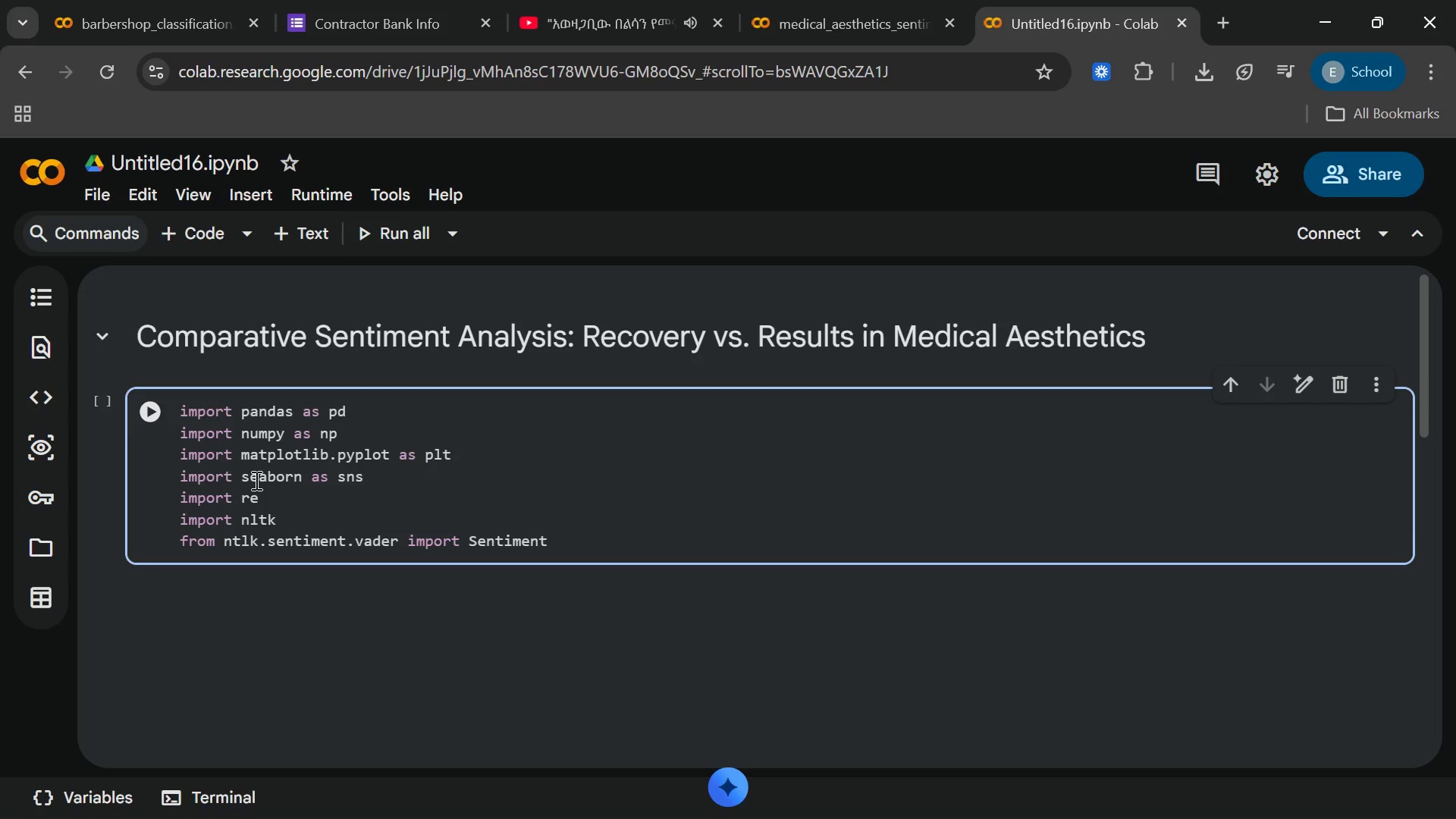 
type(ln)
 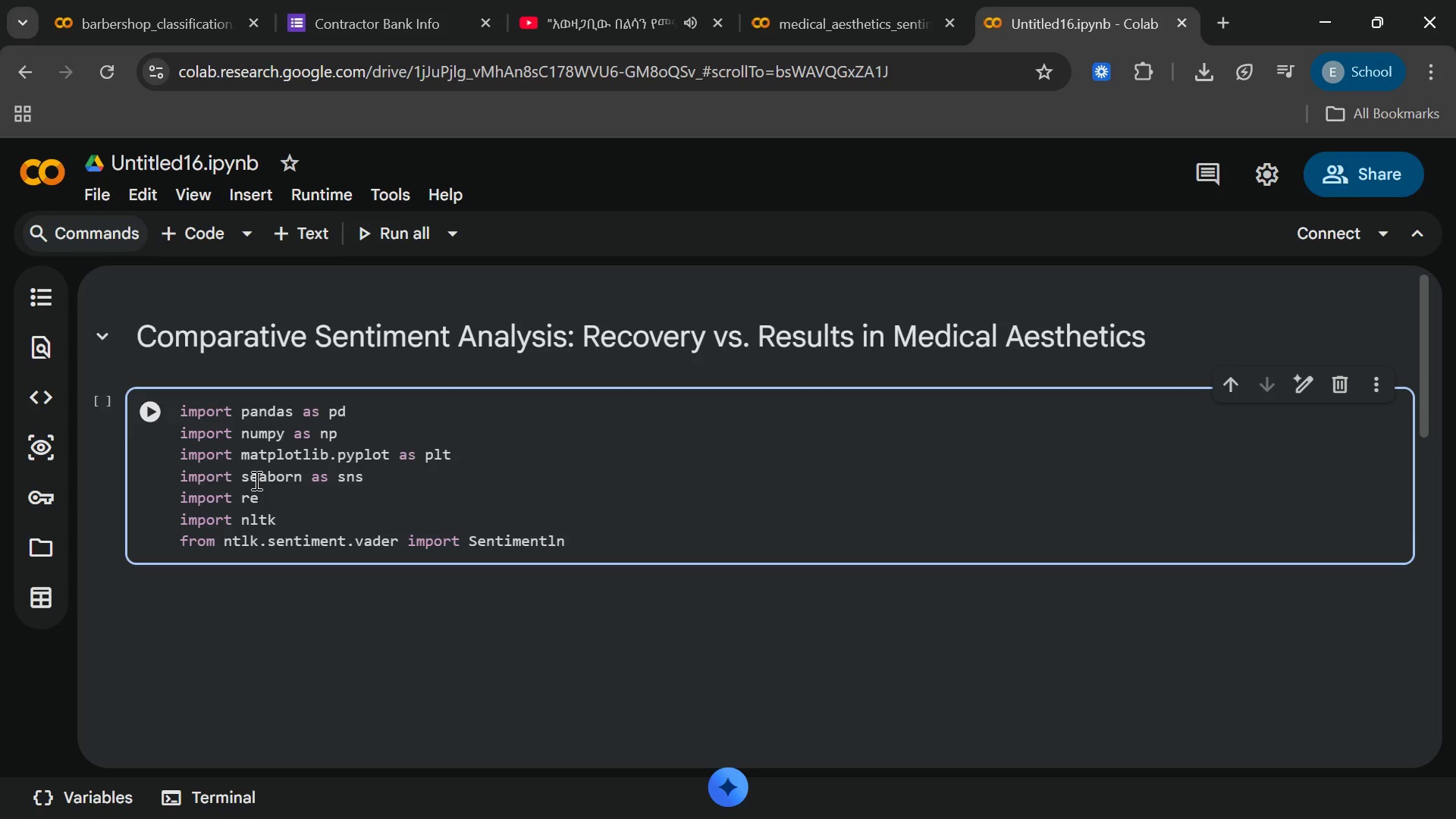 
type(tensityAnlyzer)
 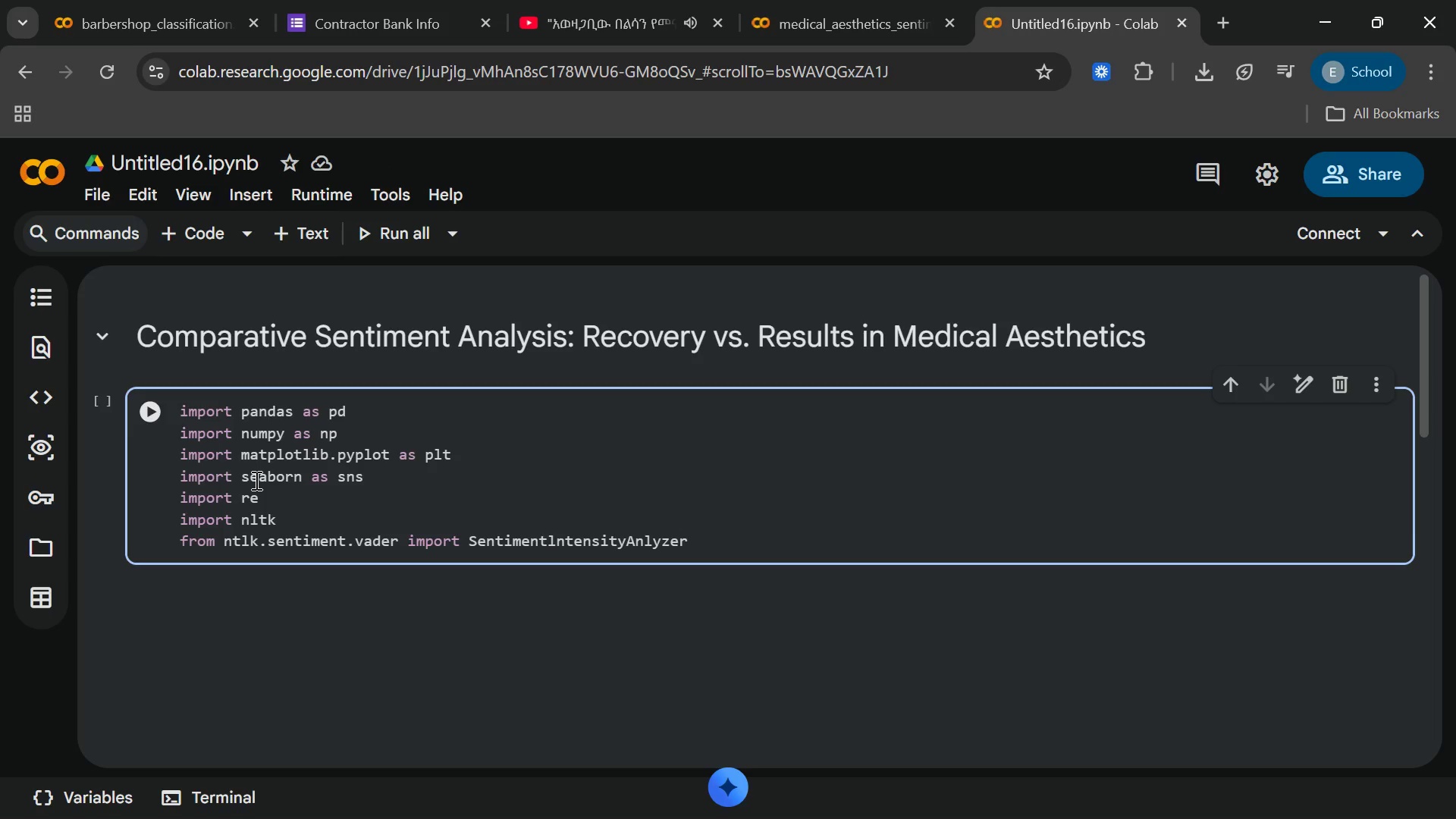 
key(Enter)
 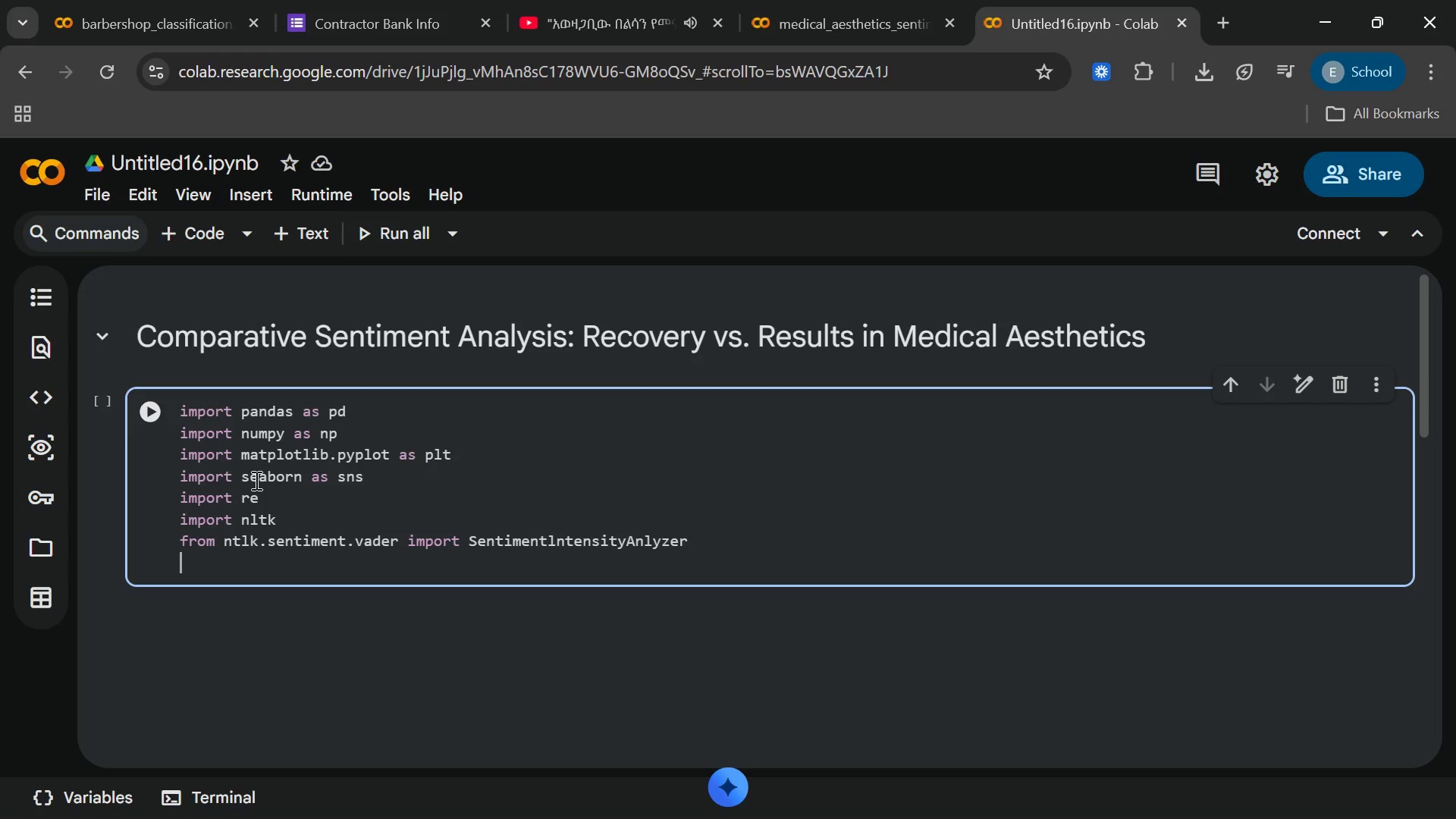 
wait(5.69)
 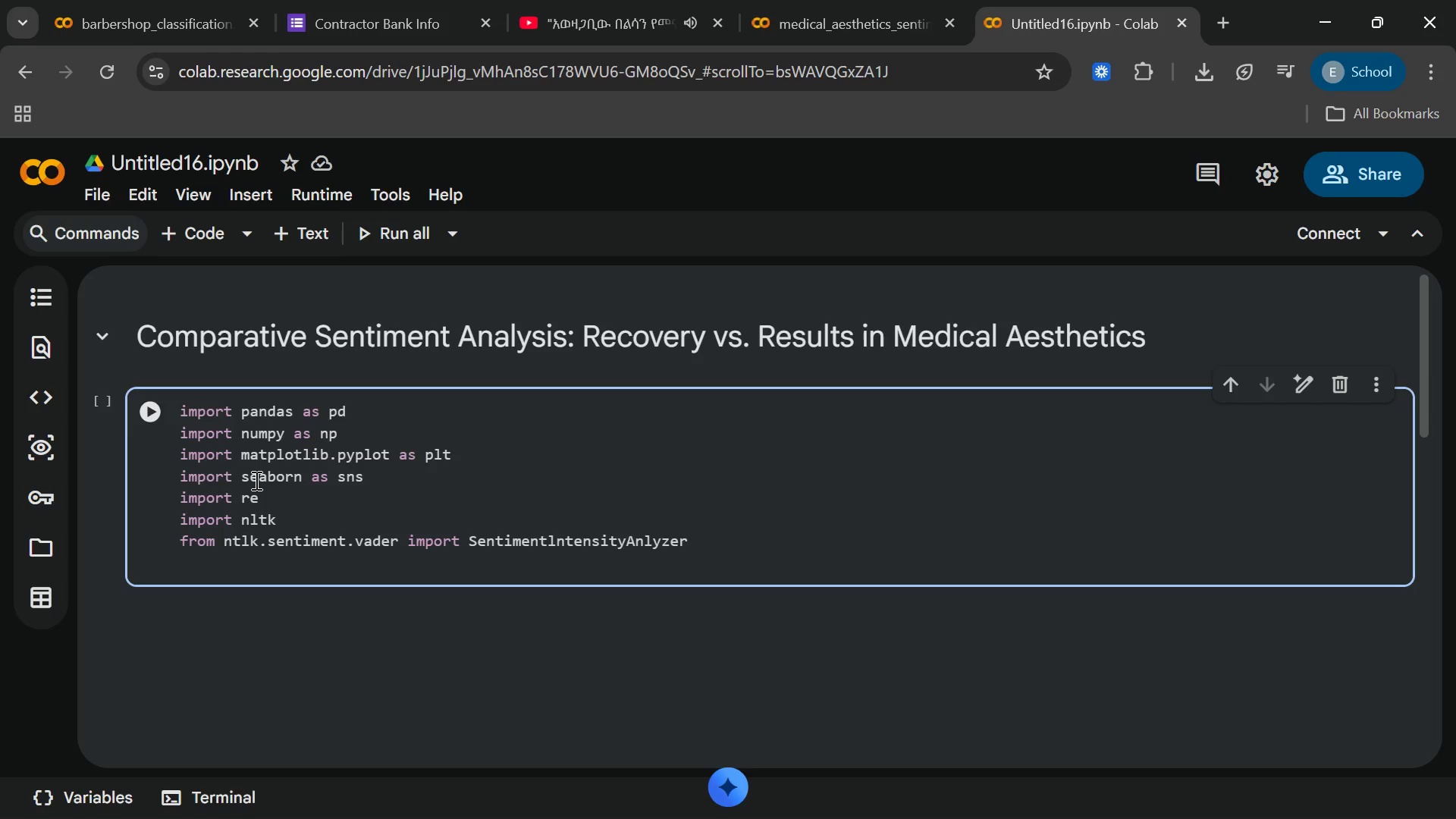 
type(from wordcloud import WordCloud)
 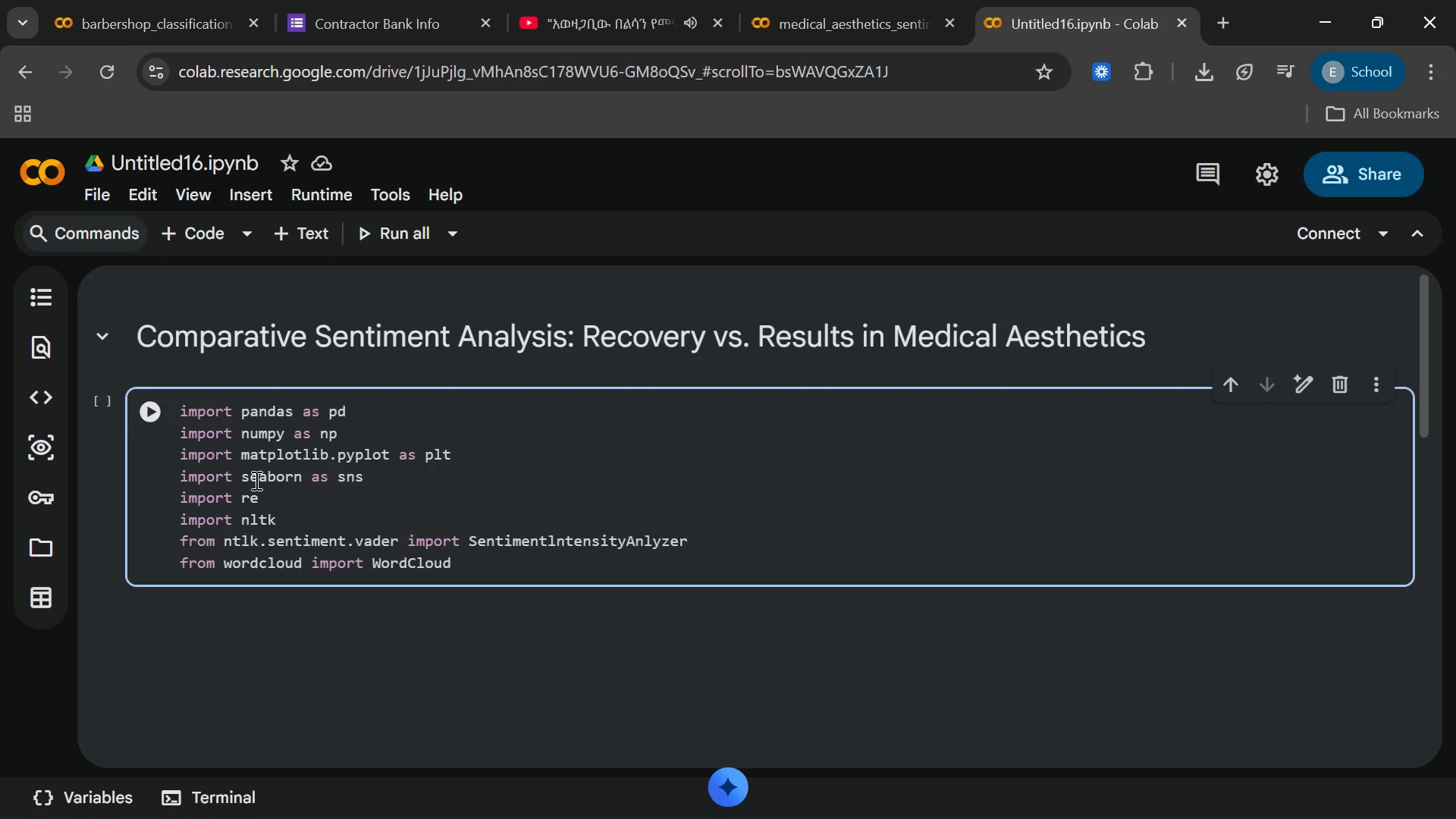 
key(Enter)
 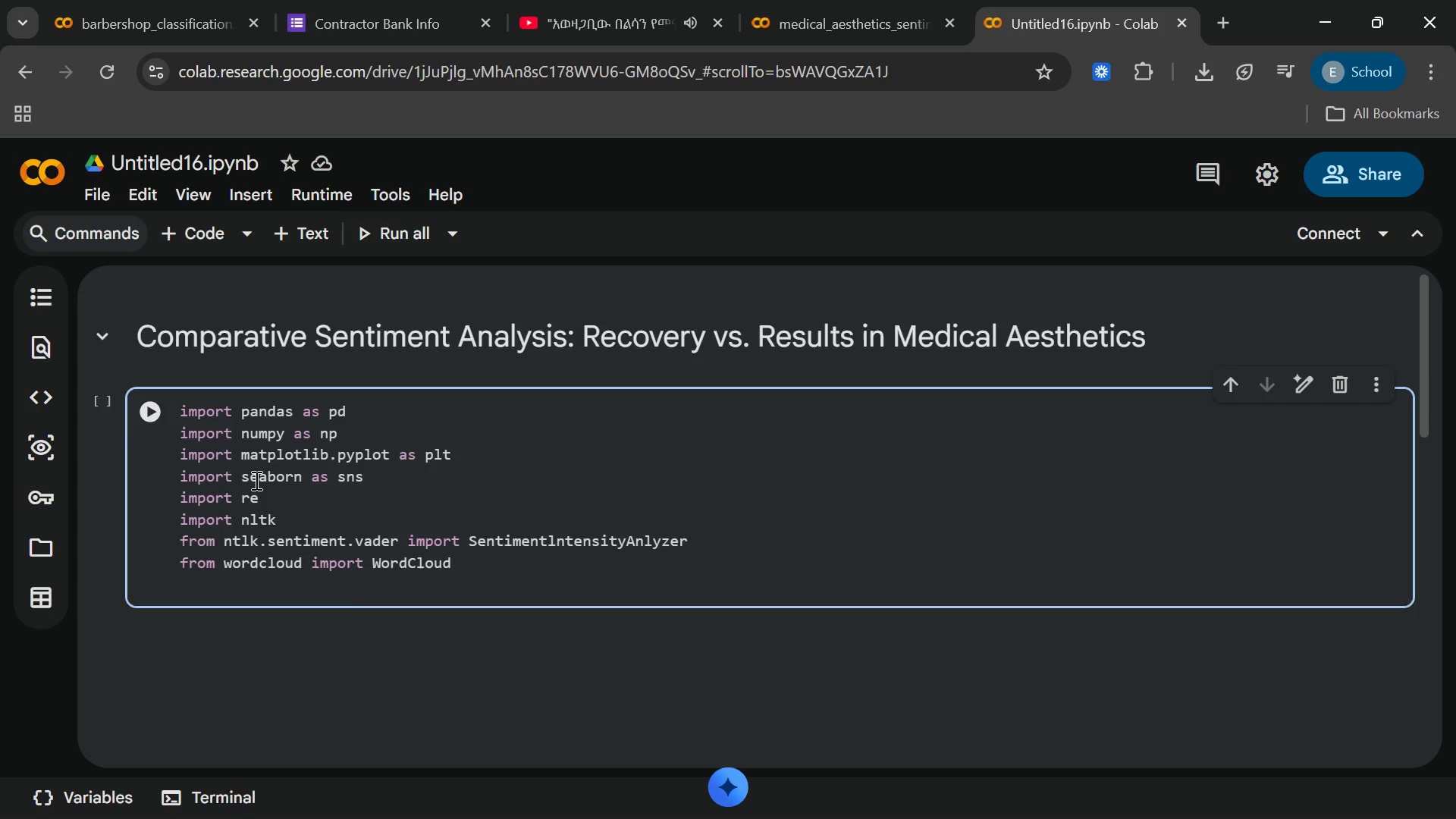 
key(Enter)
 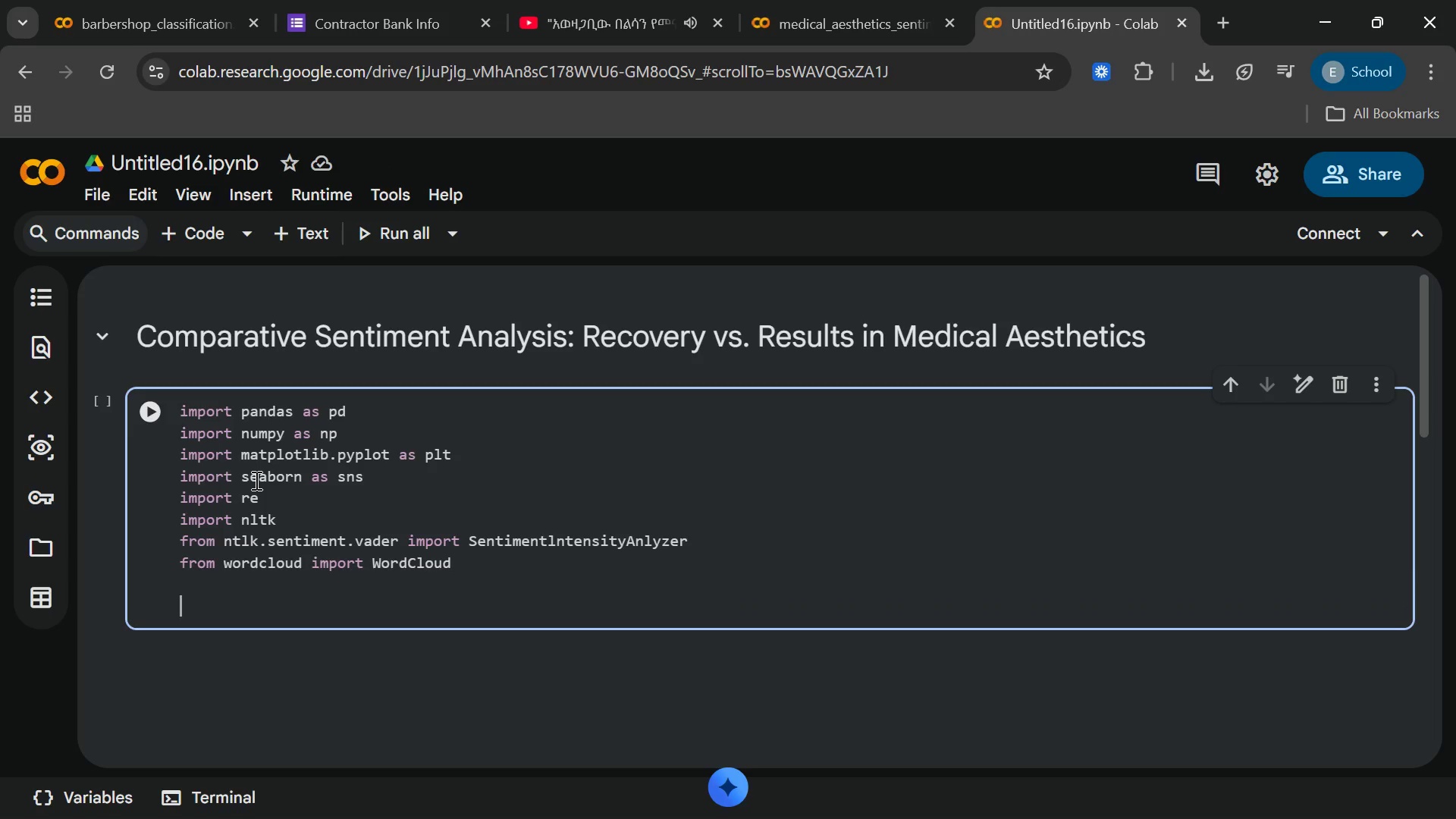 
type(ntlk.download)
 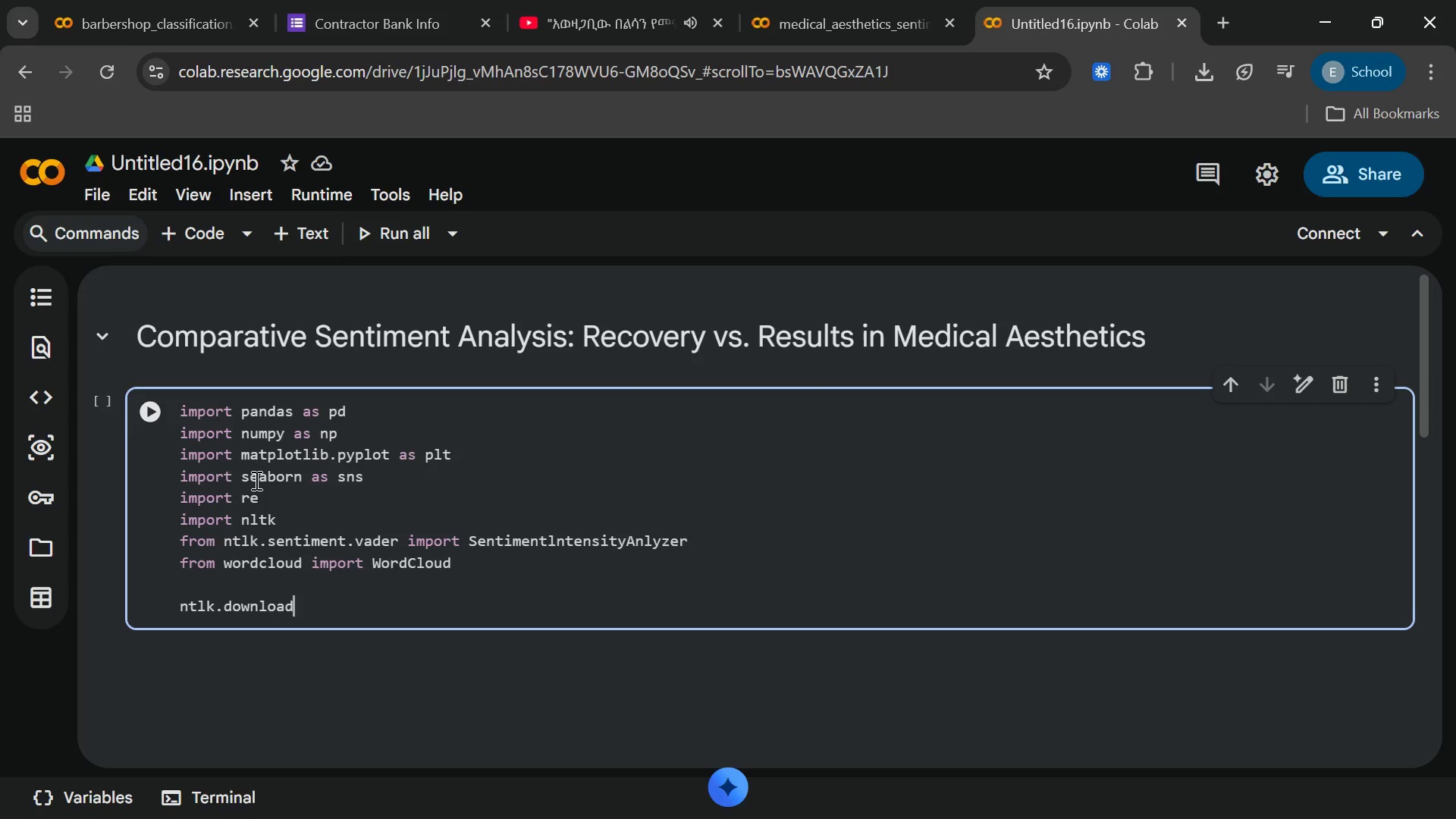 
type(("vader_lexicom)
key(Backspace)
type(n)
 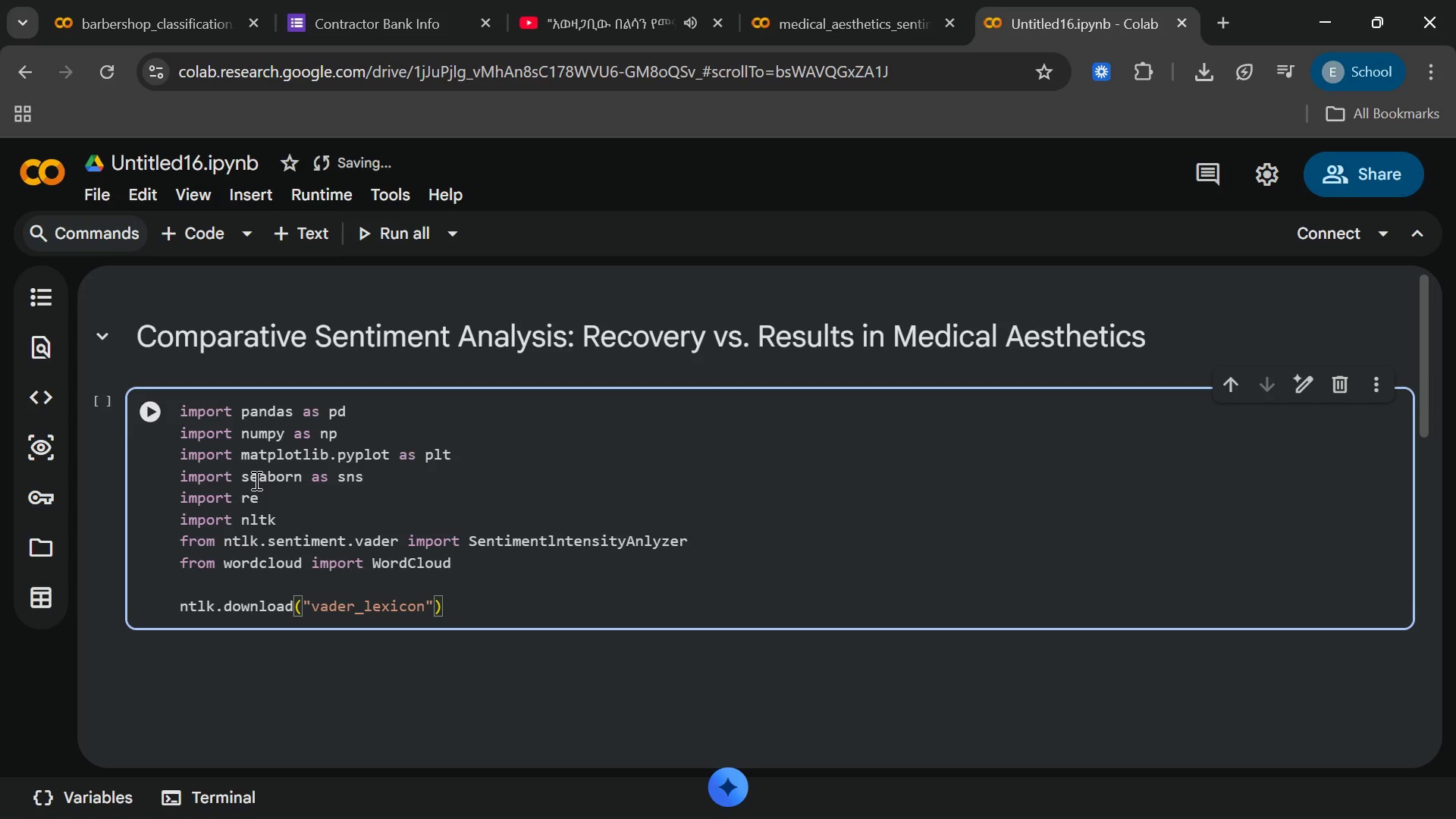 
wait(5.22)
 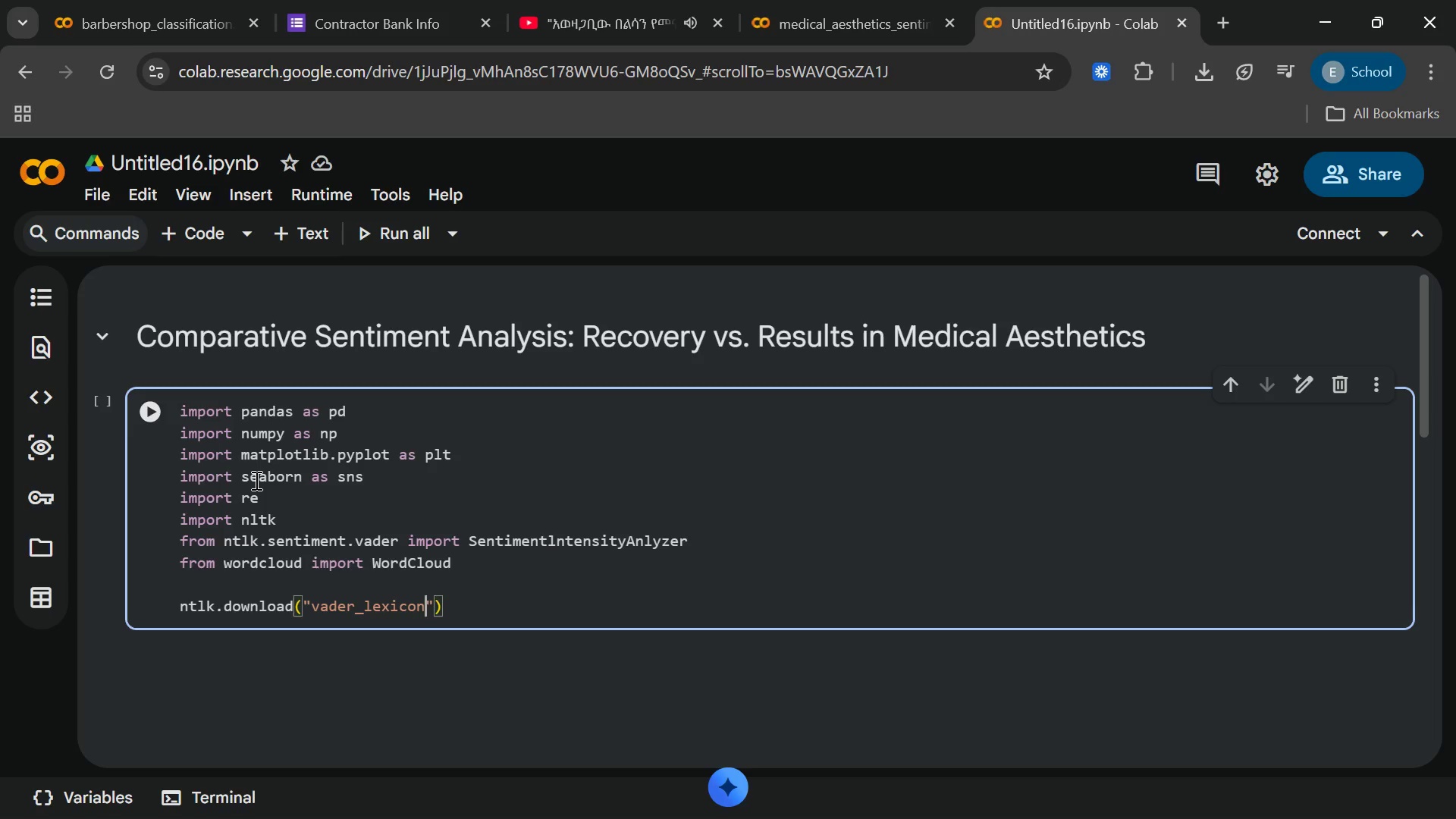 
key(ArrowRight)
 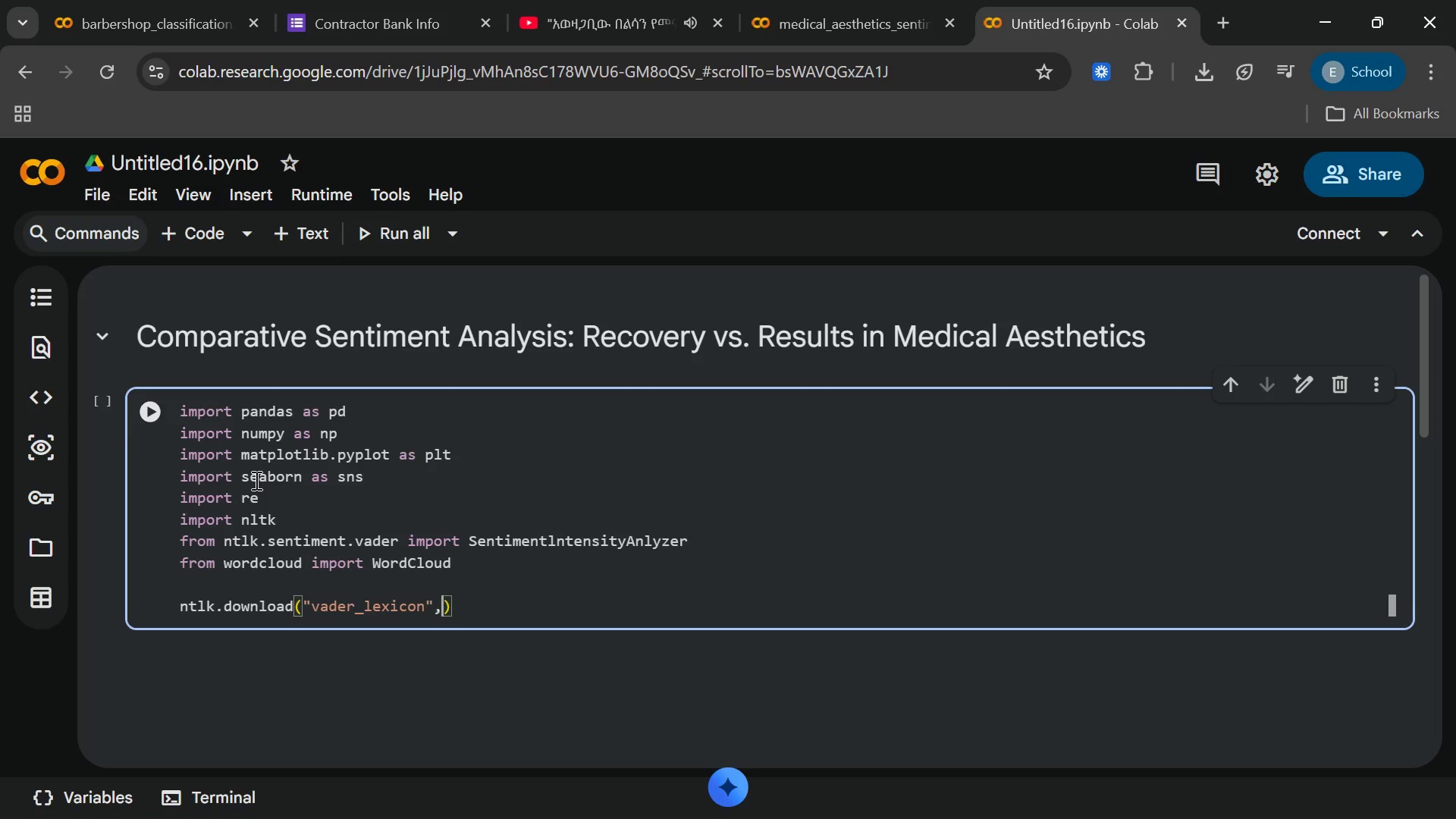 
type(,quiet=True)
 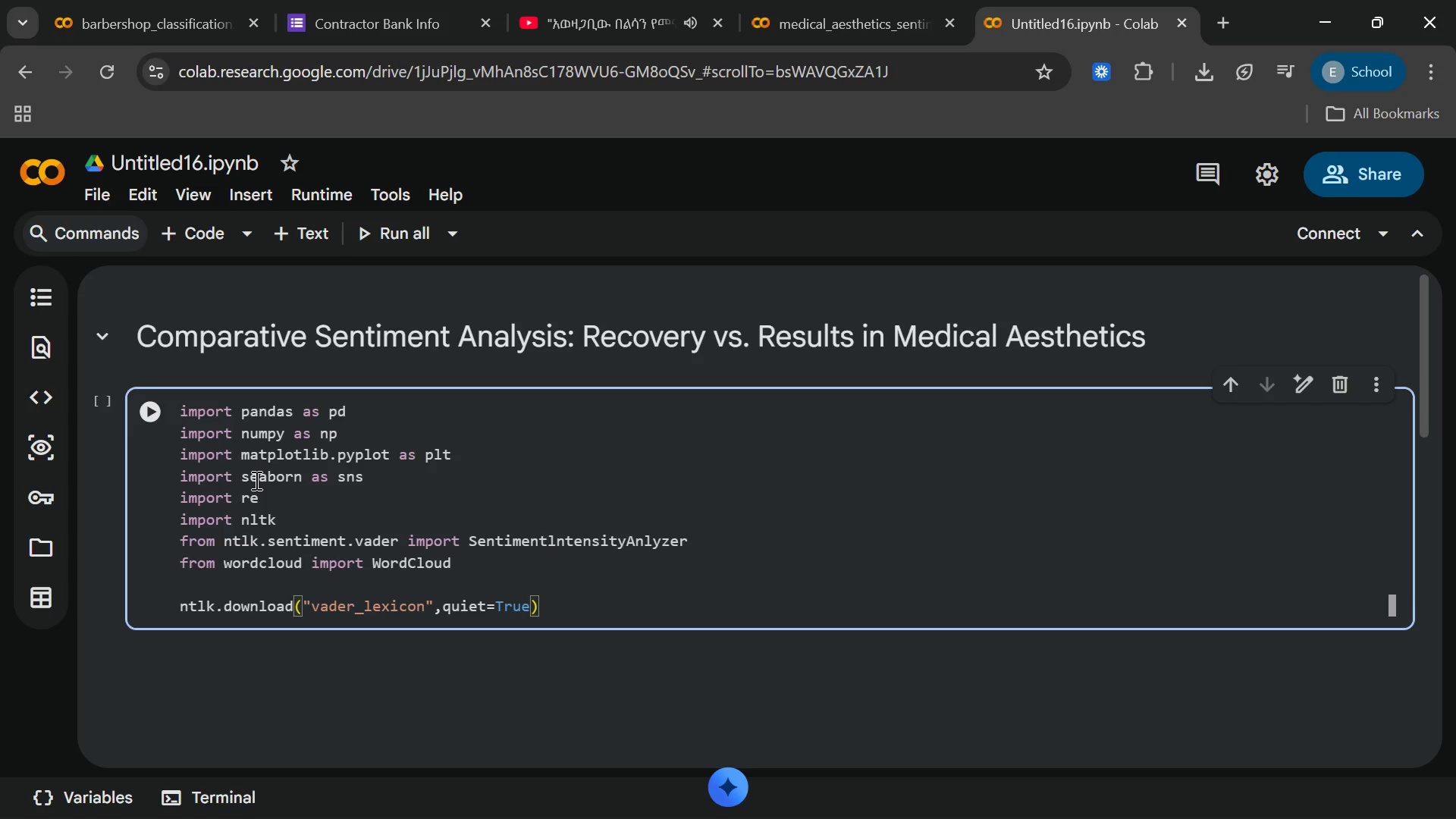 
key(ArrowRight)
 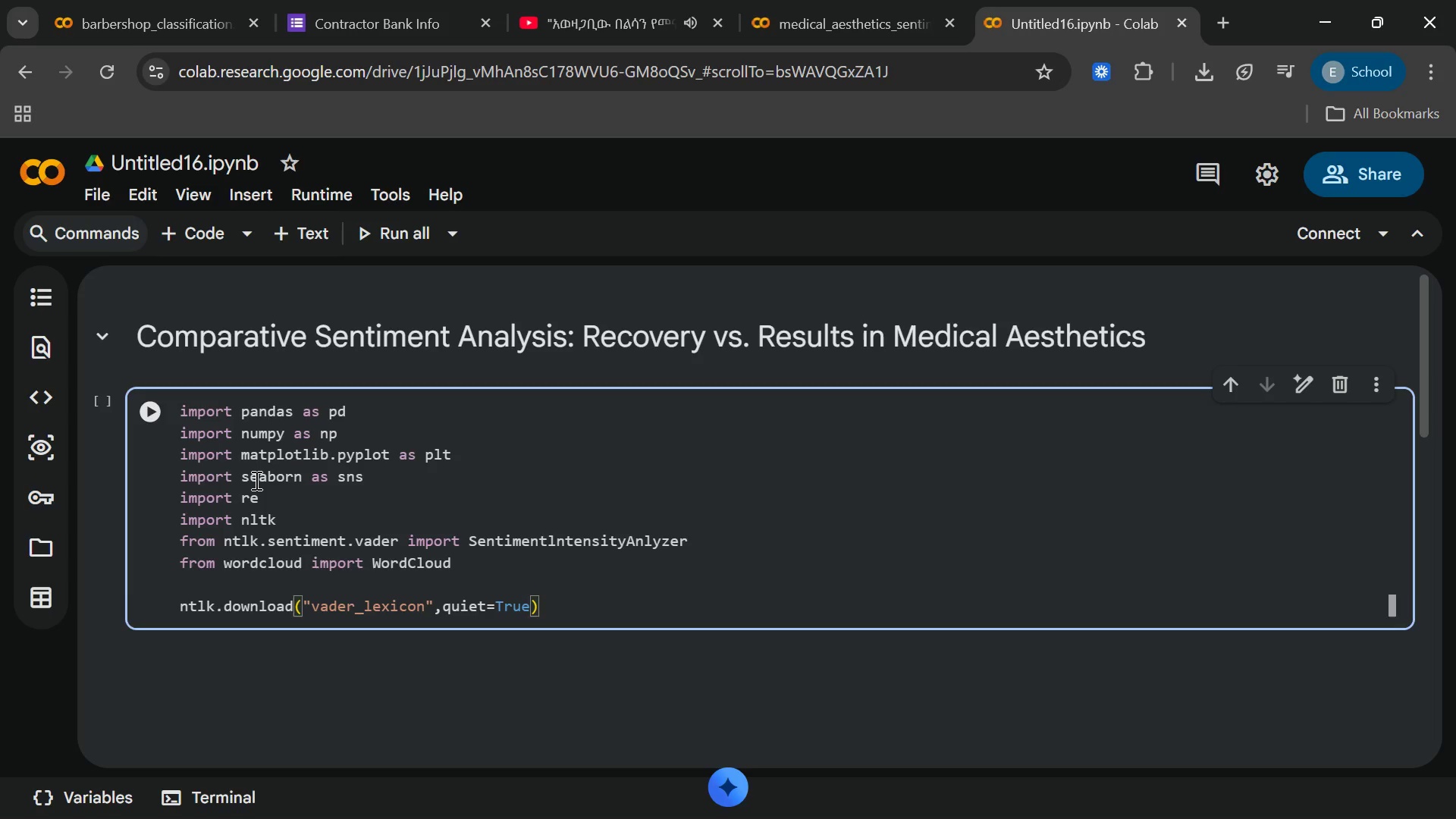 
key(Enter)
 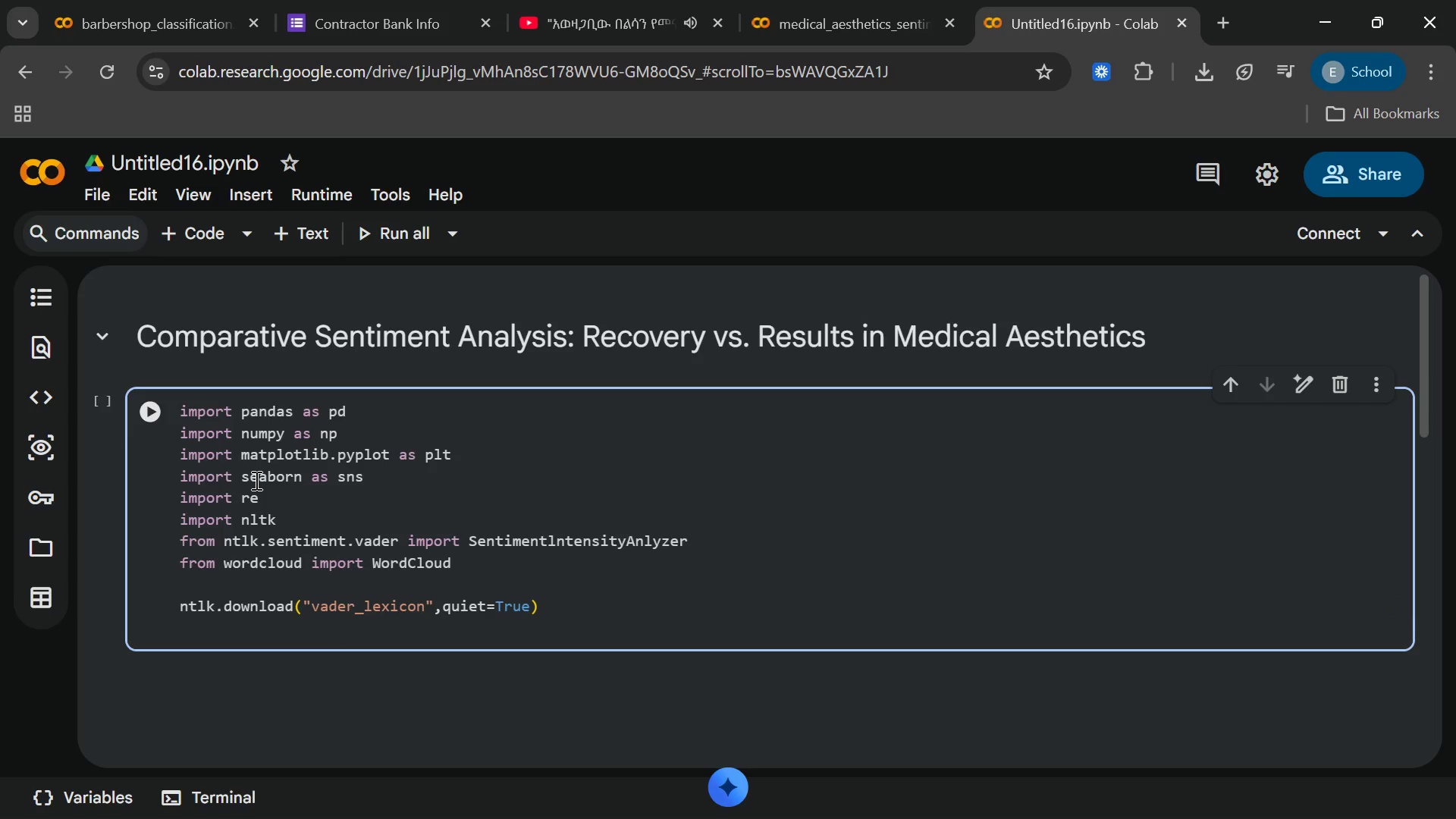 
type(ntlk.download("pu)
 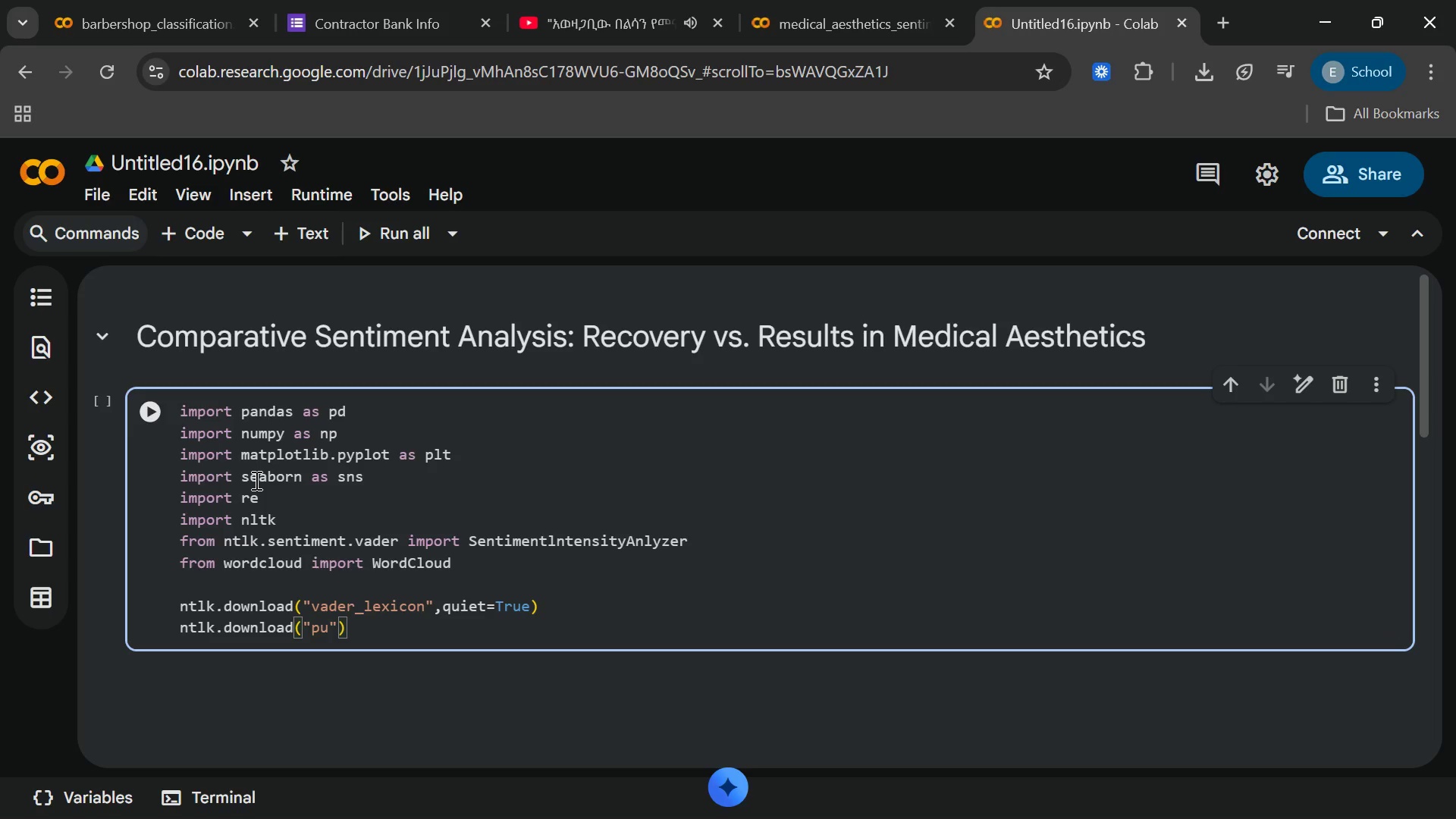 
wait(9.38)
 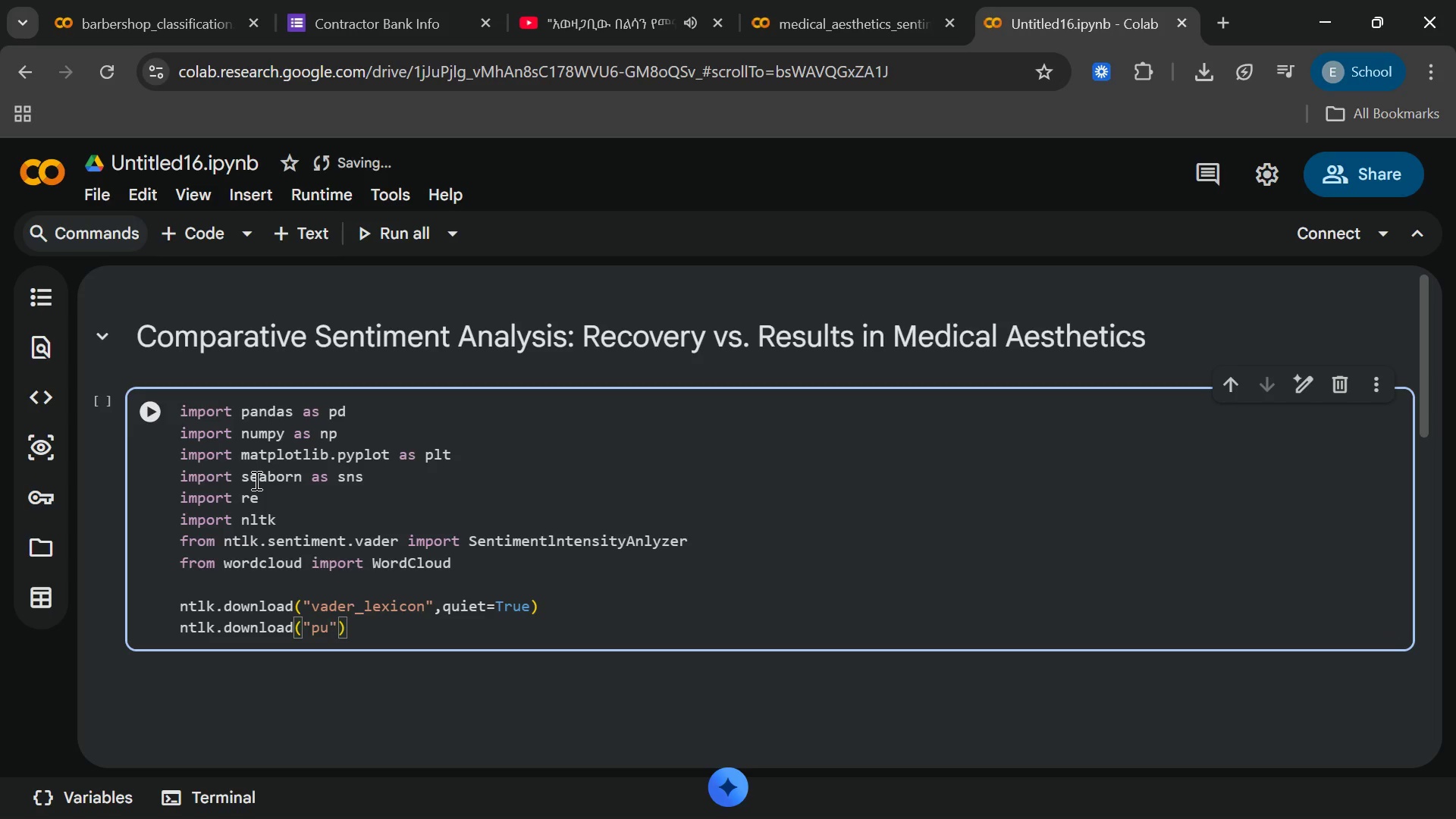 
type(nkt)
 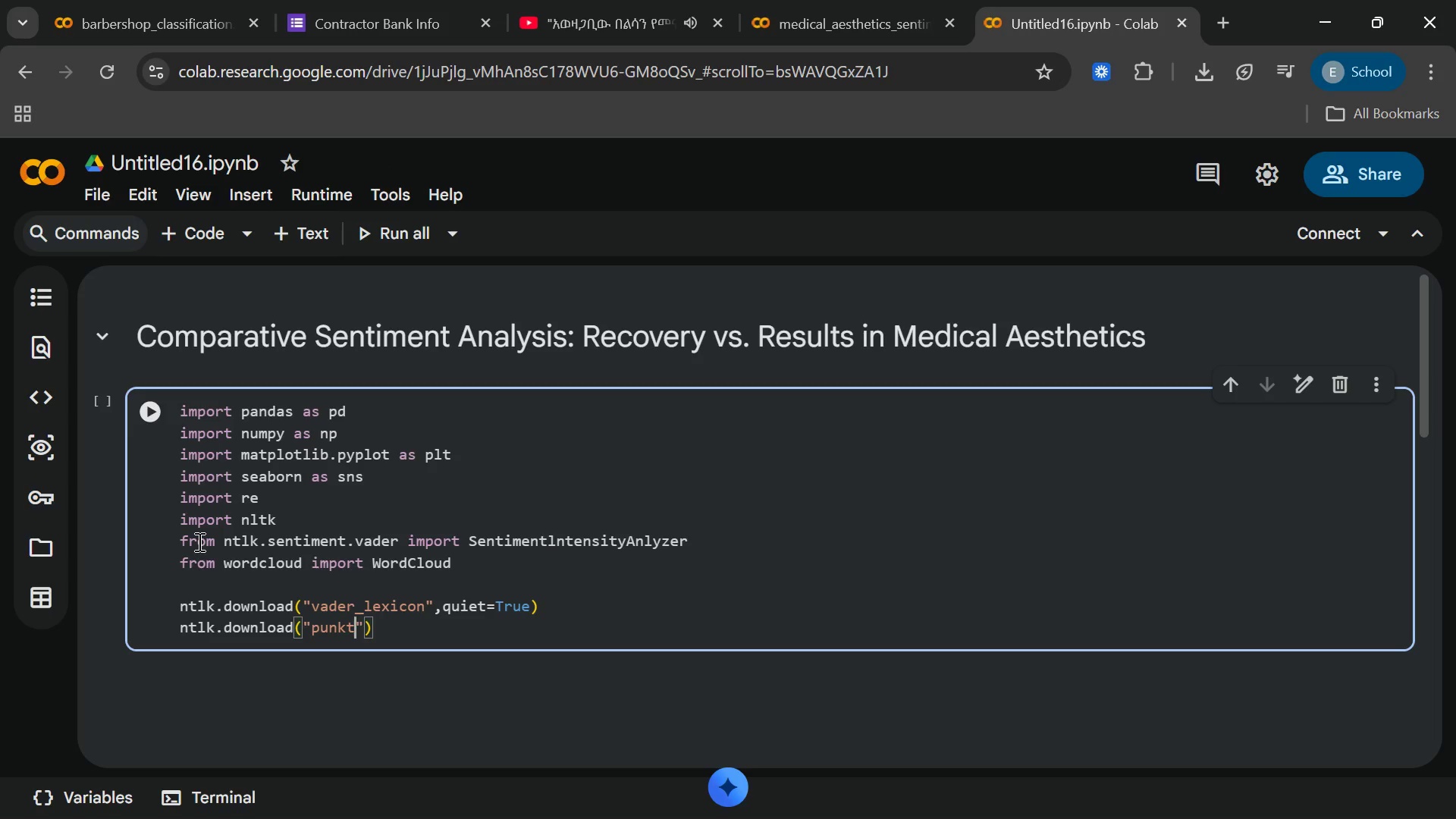 
type(_tab)
 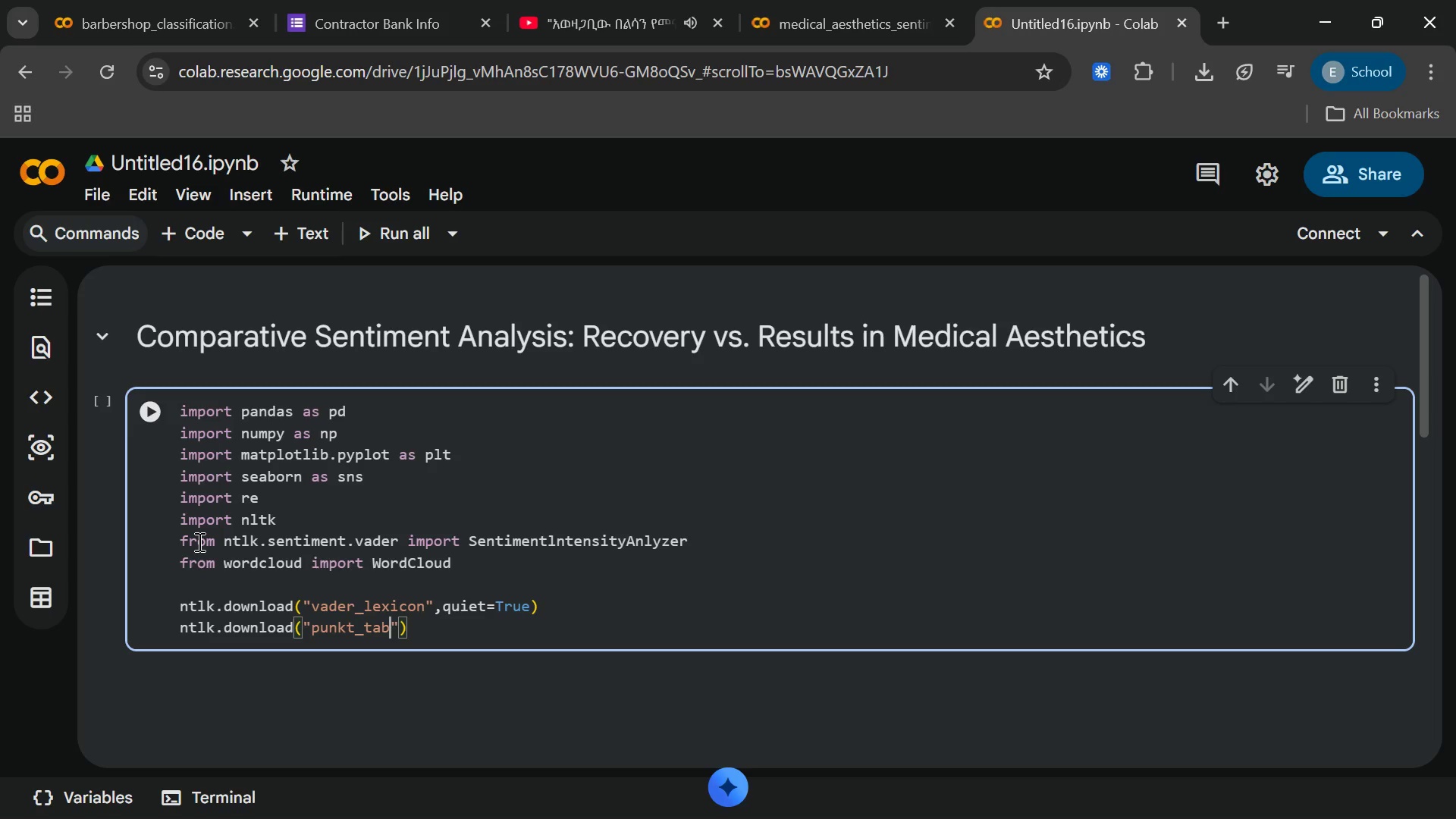 
key(ArrowRight)
 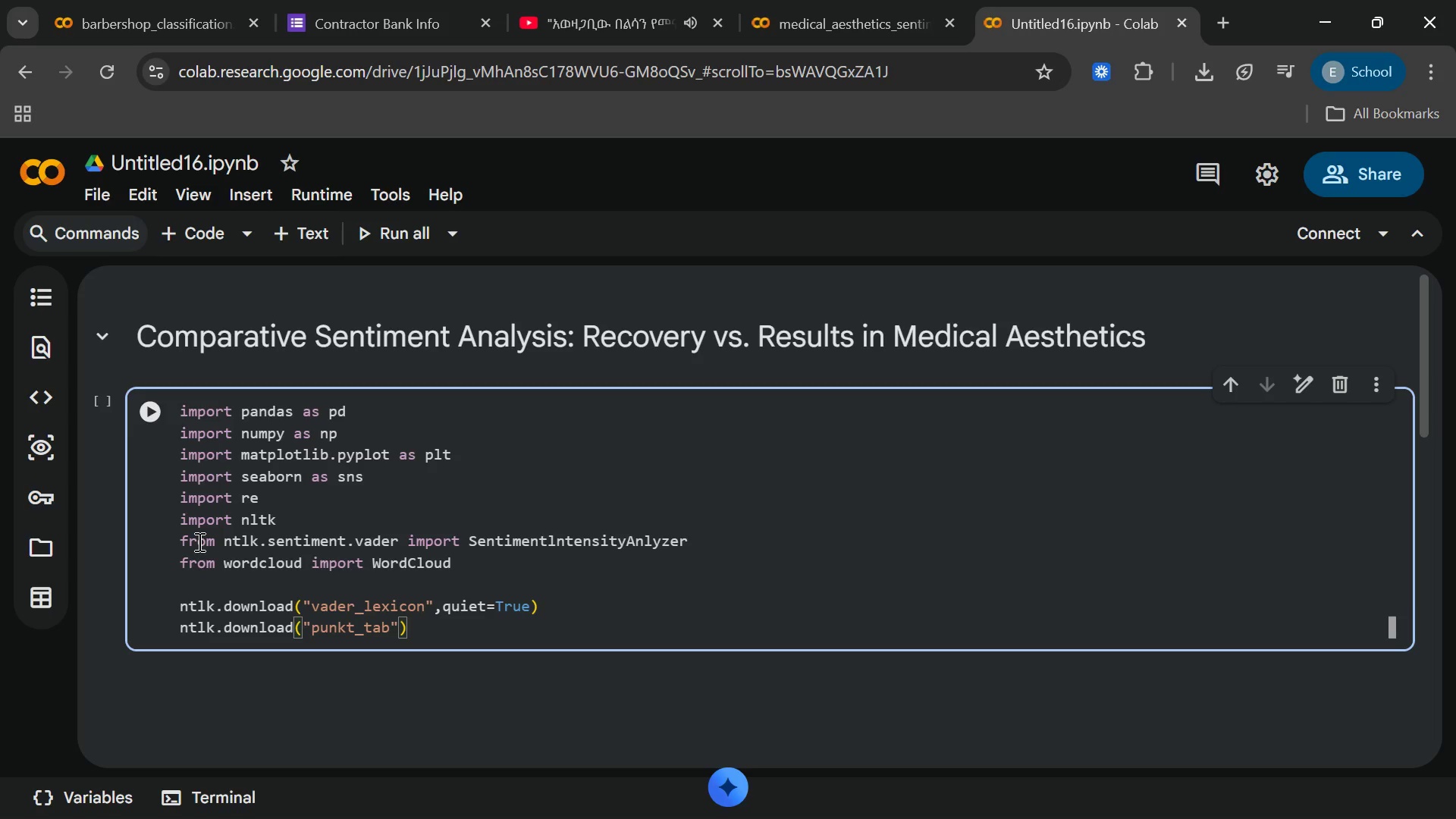 
type(,quiet=True)
 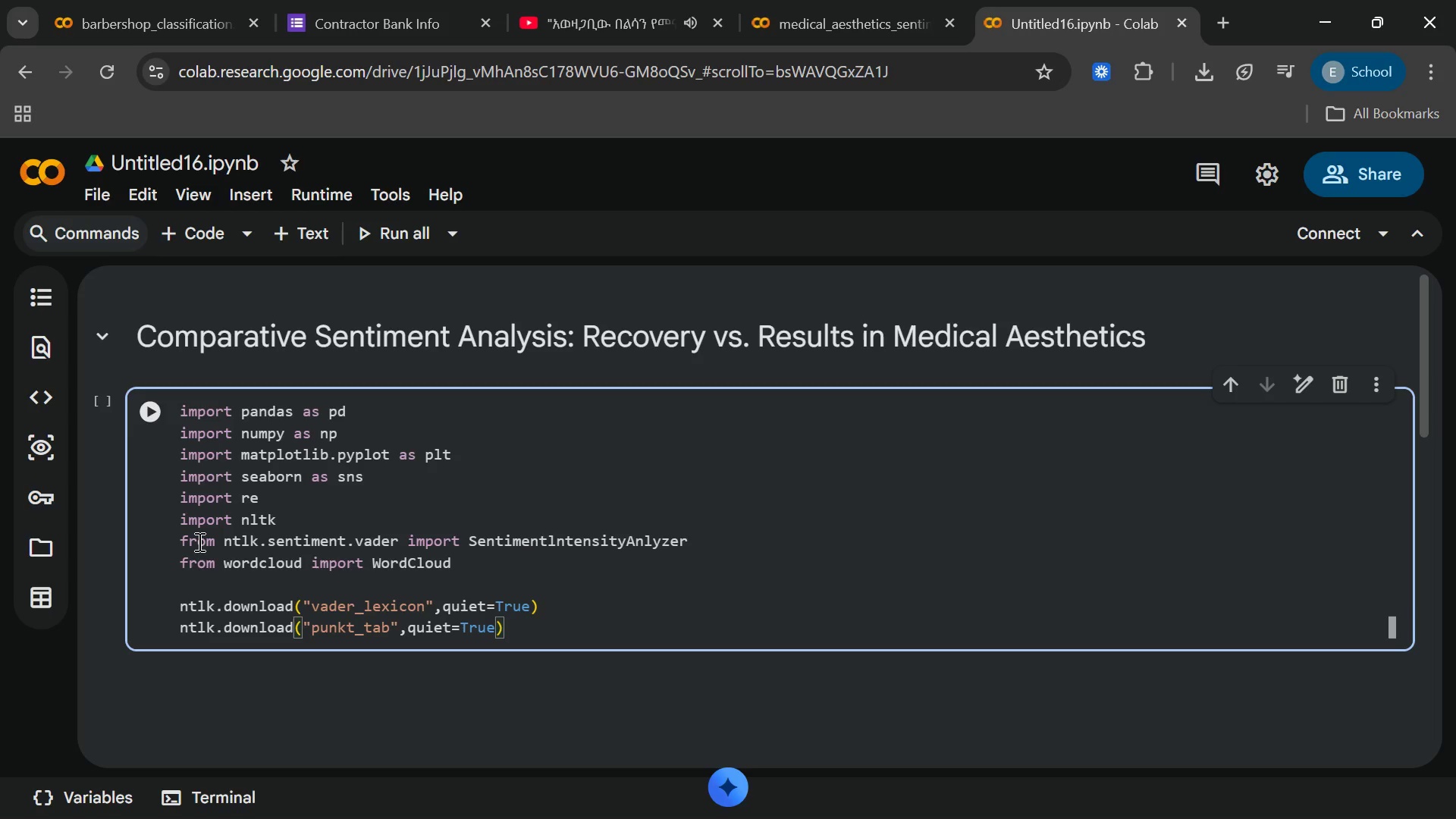 
key(ArrowRight)
 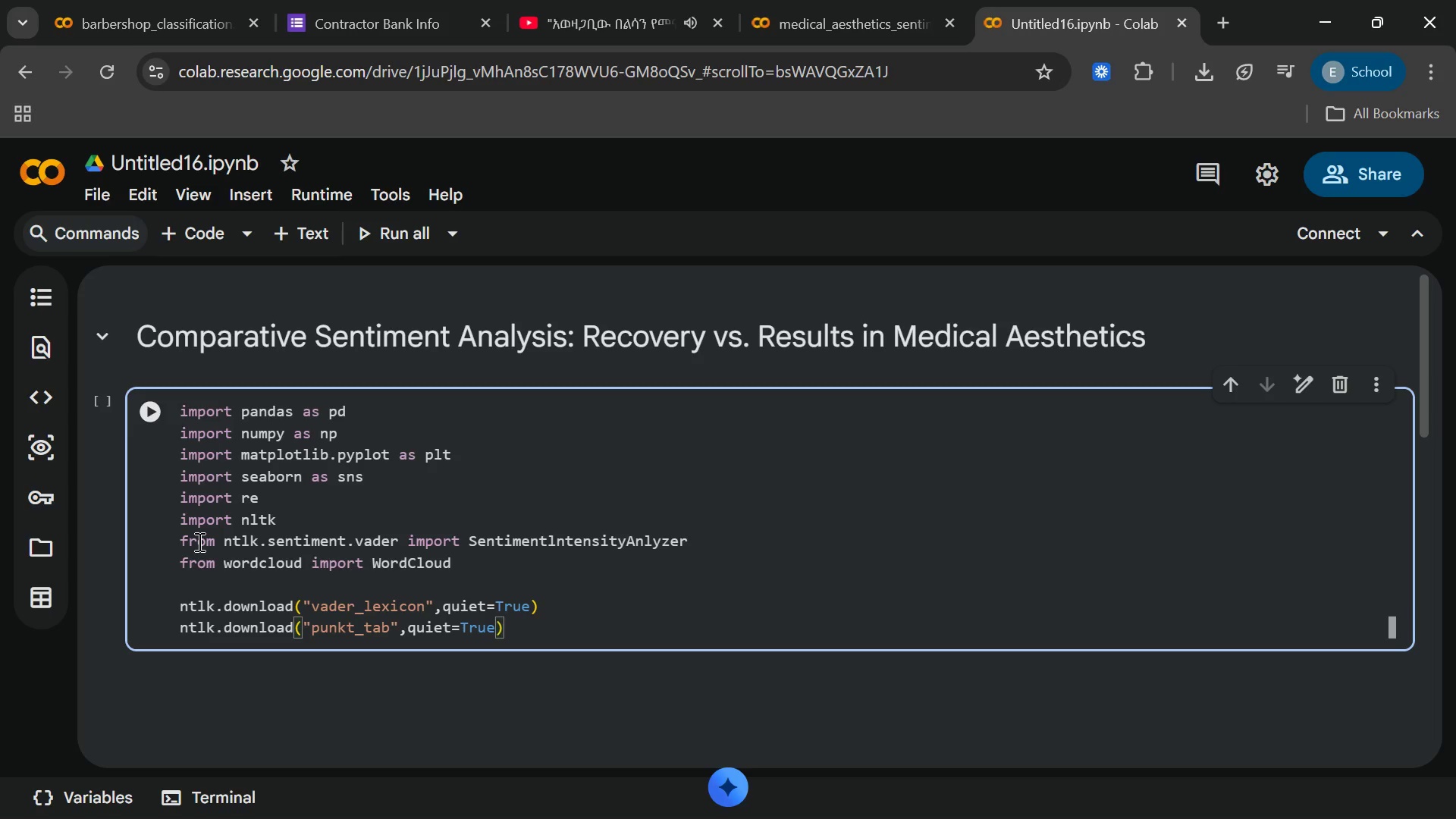 
key(Enter)
 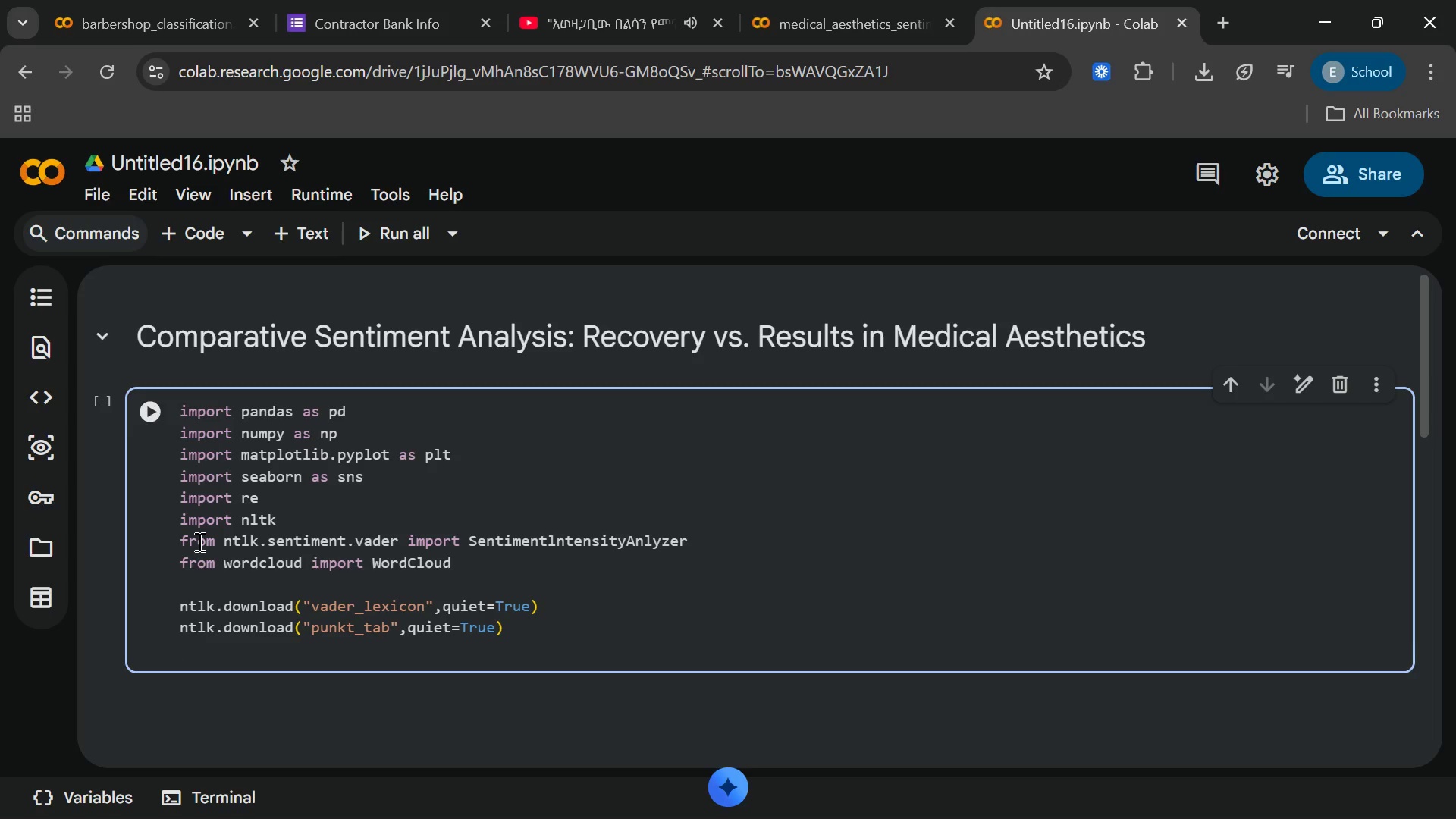 
type(ntlk.download("punkt_tab)
 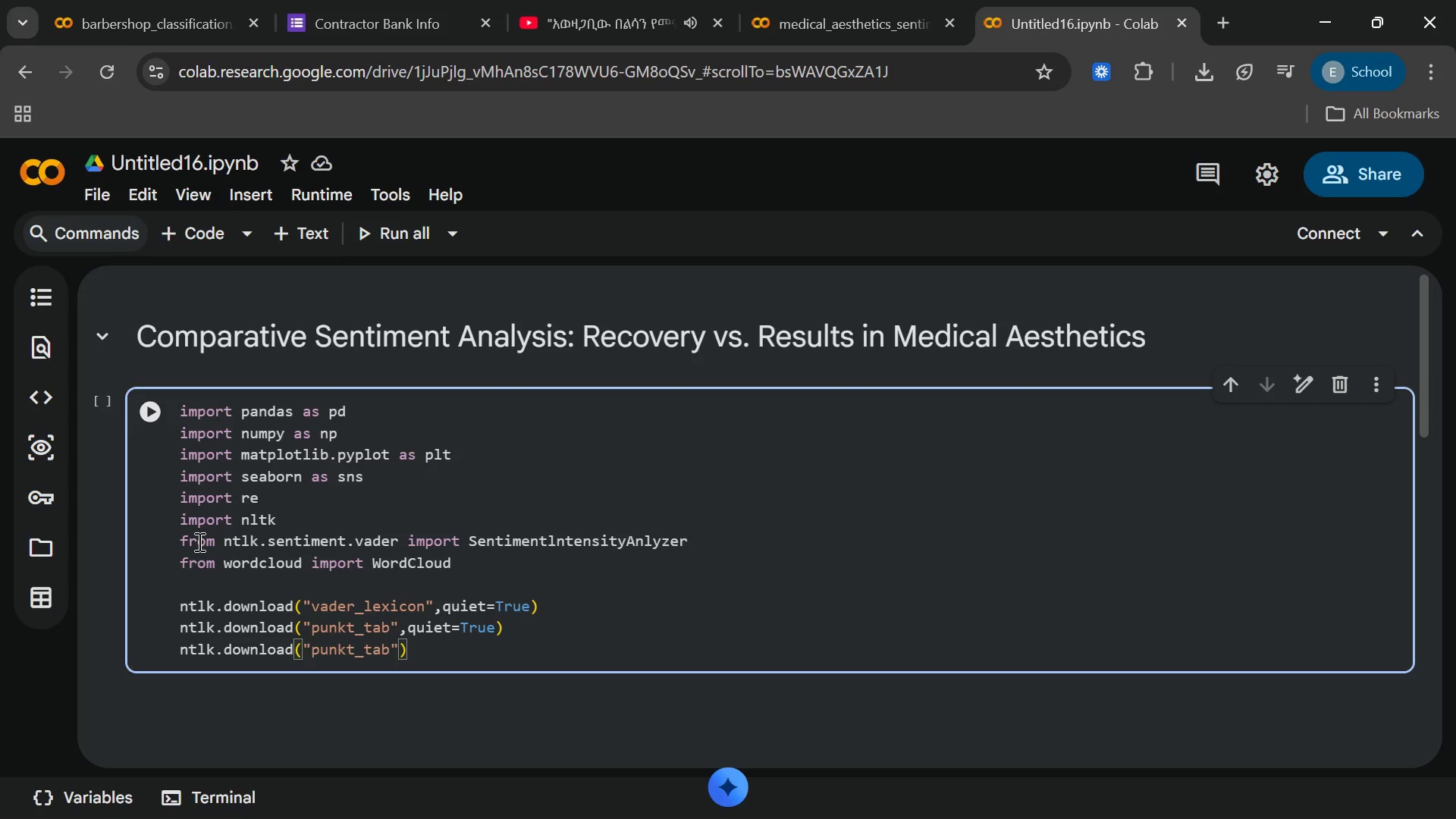 
key(ArrowRight)
 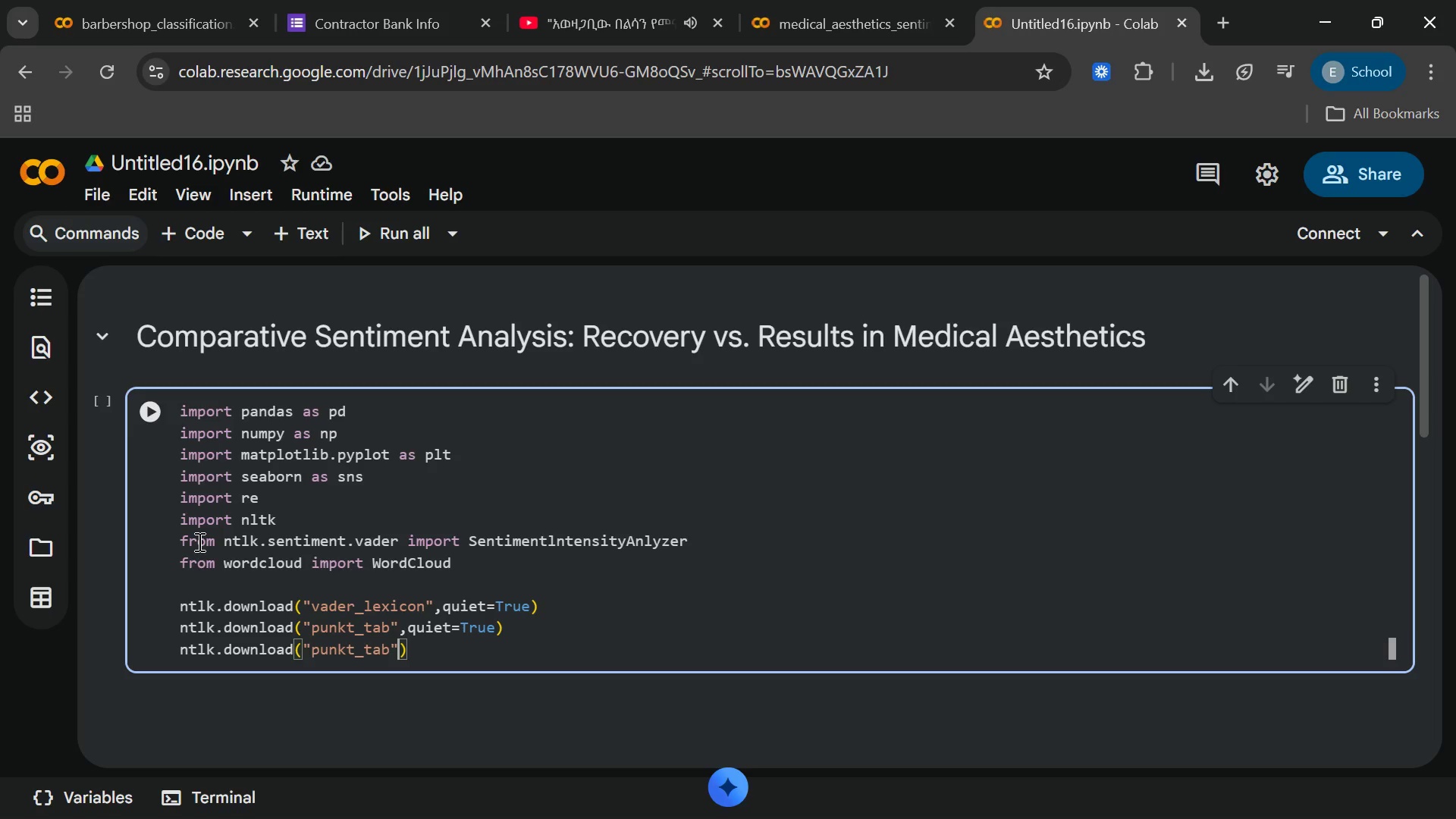 
type(,quiet=True)
 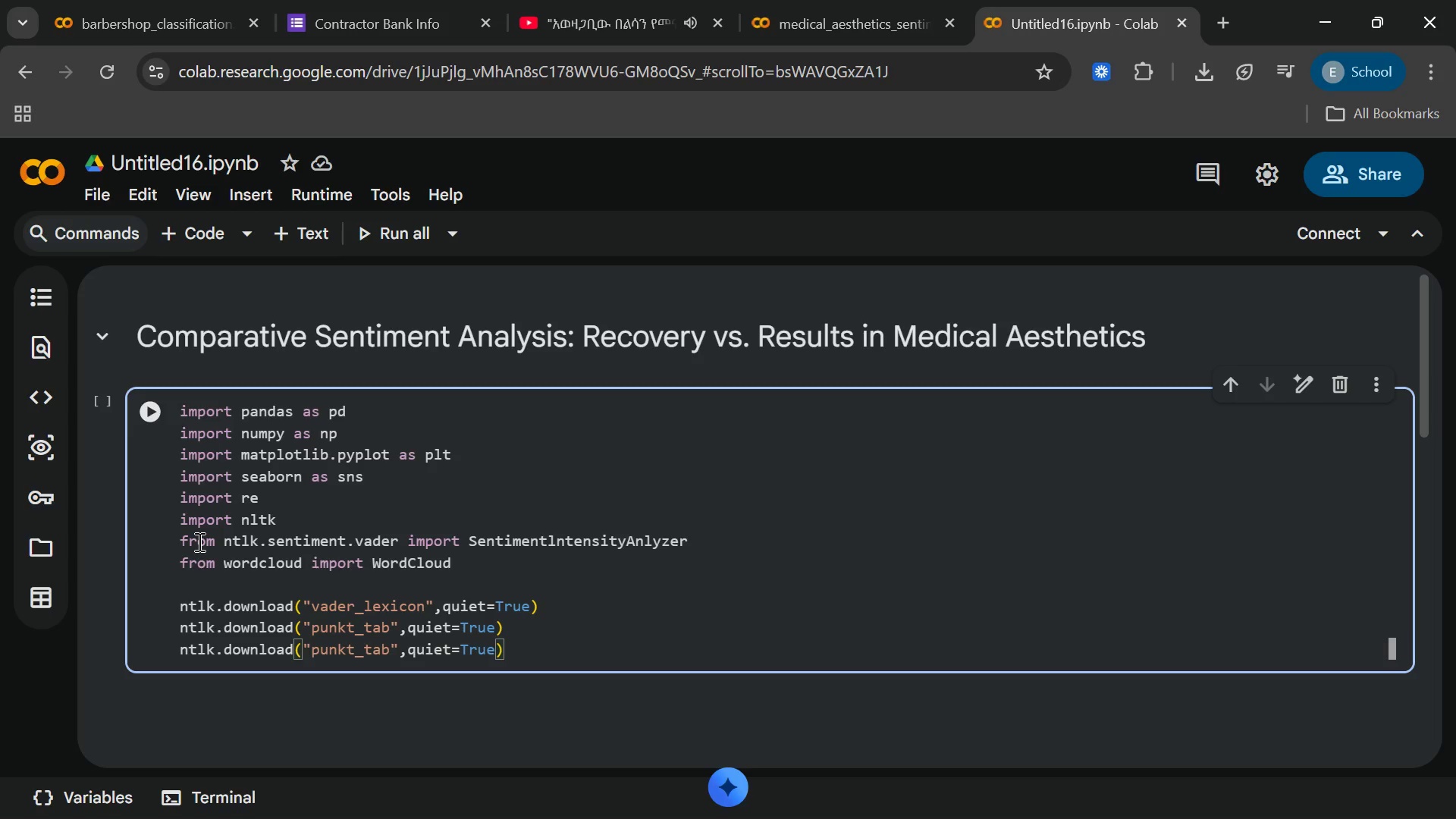 
key(ArrowRight)
 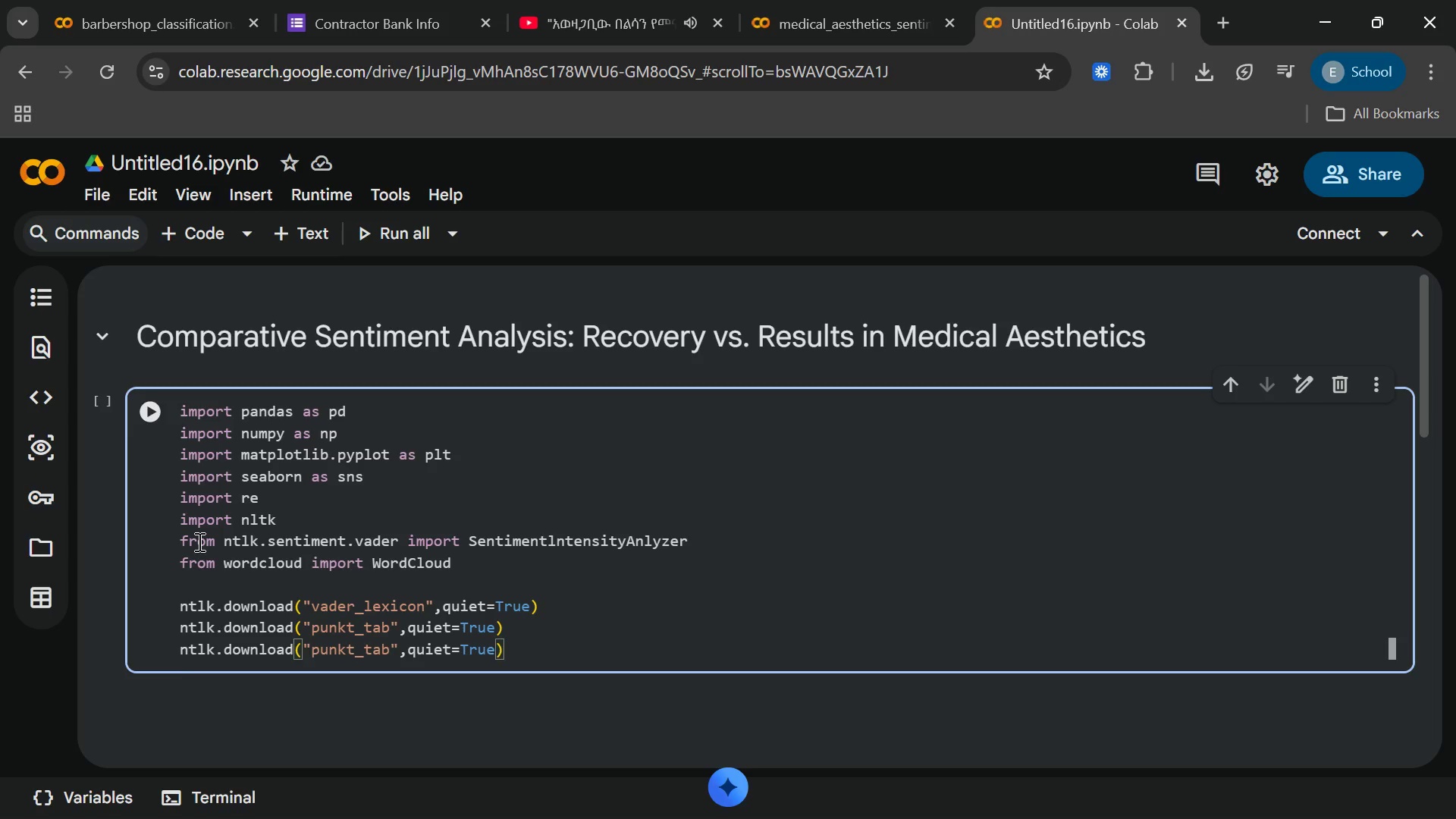 
key(Enter)
 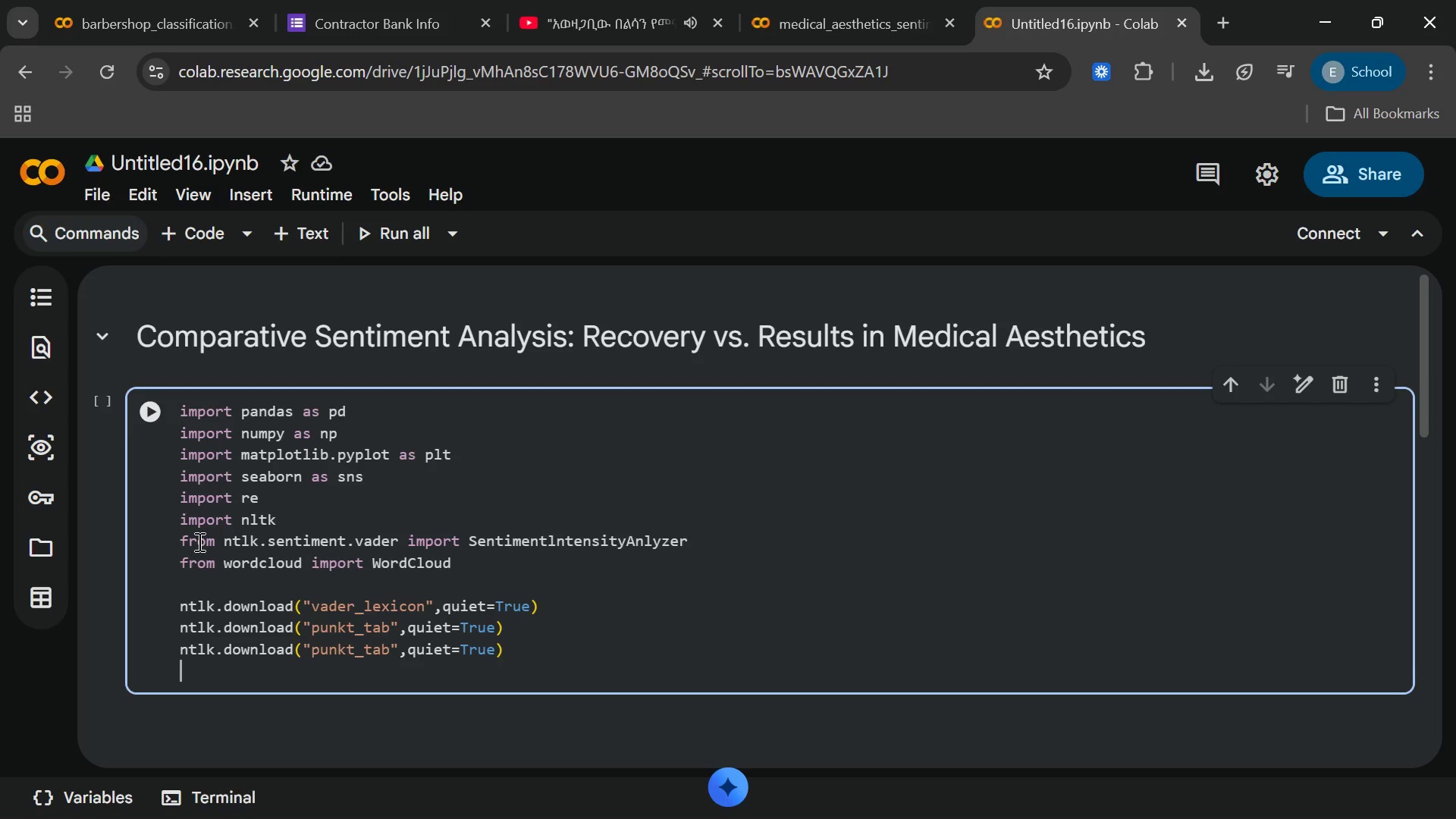 
type(ntlk.download)
 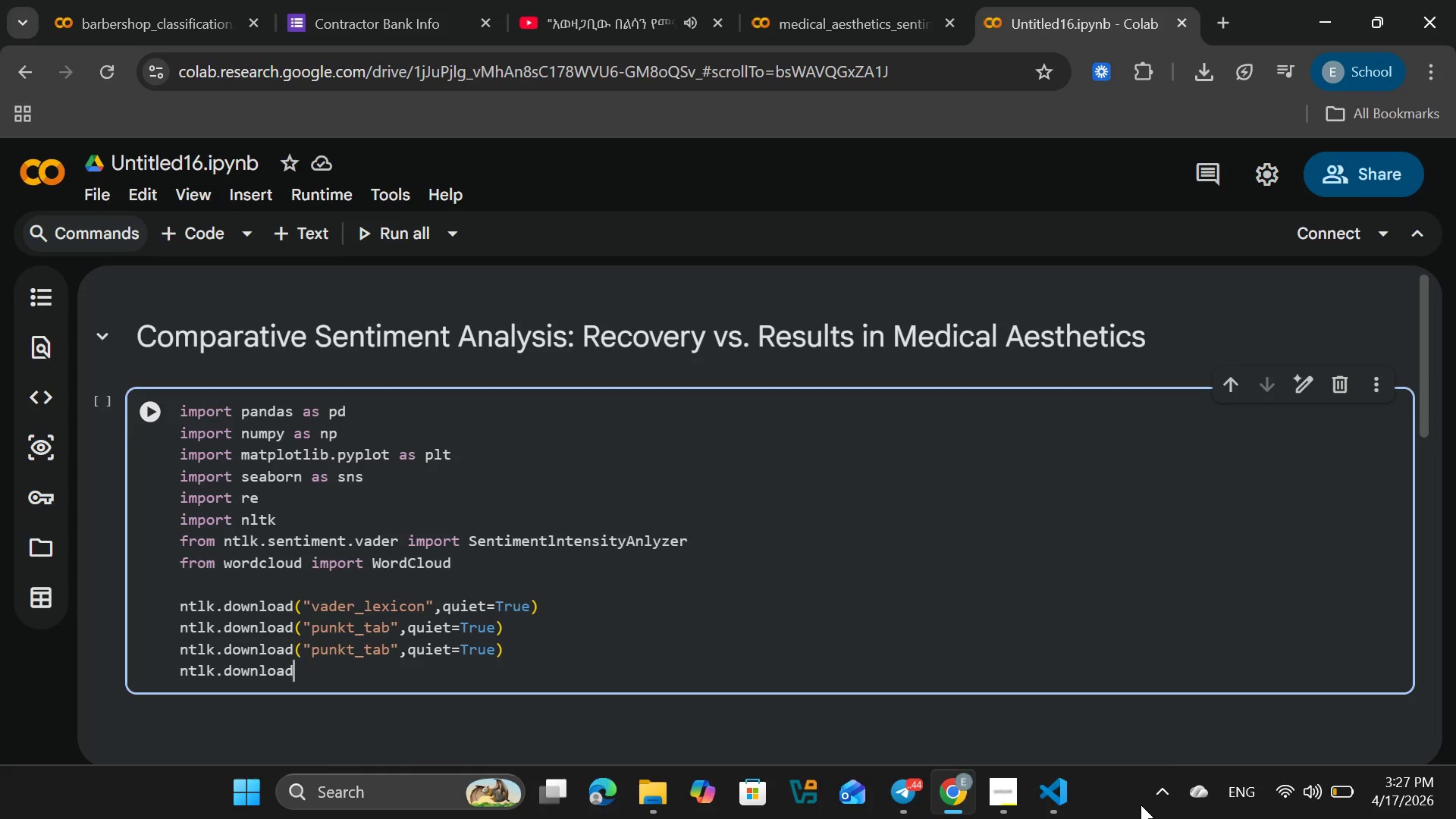 
left_click([1012, 795])